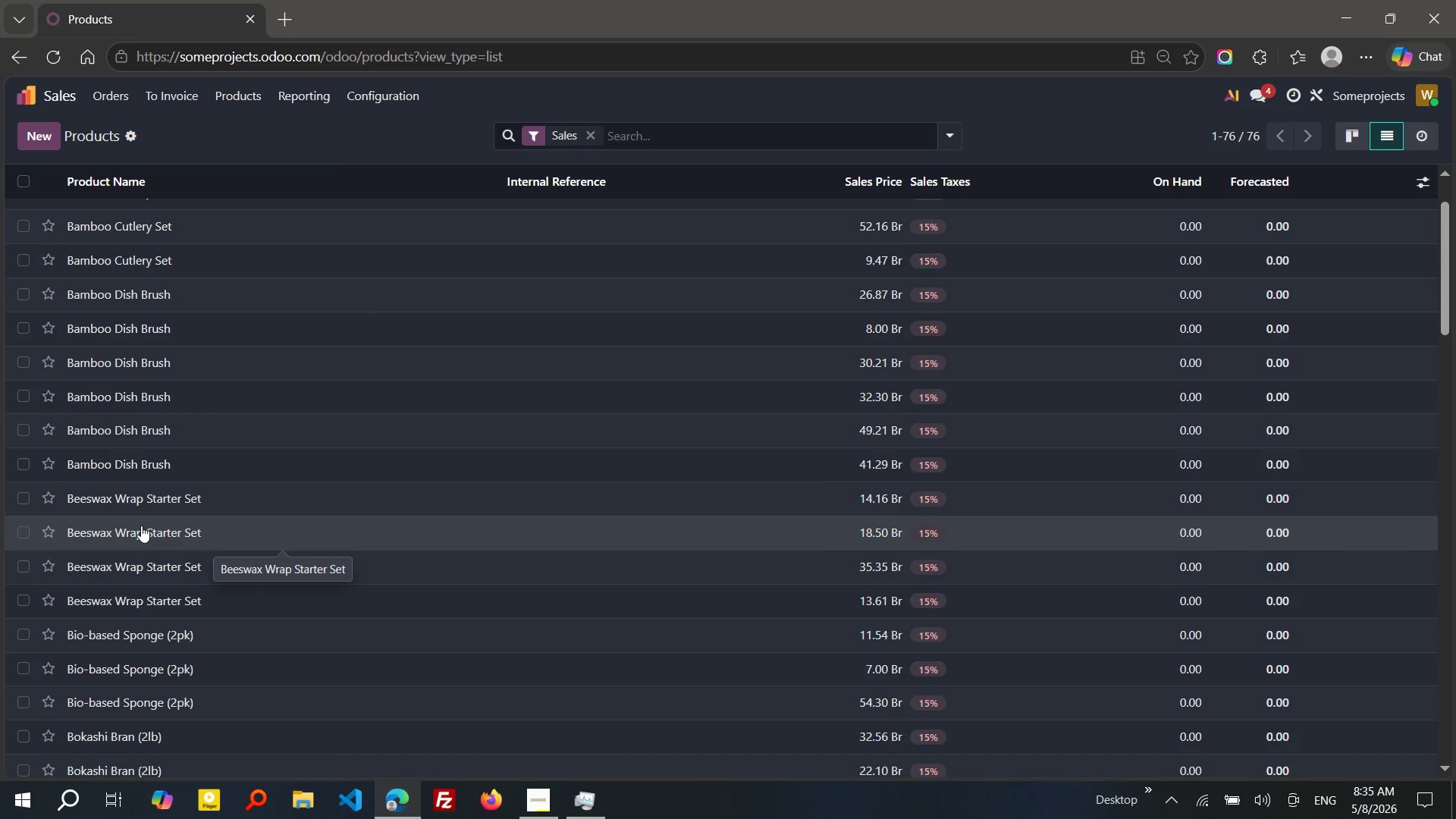 
wait(14.28)
 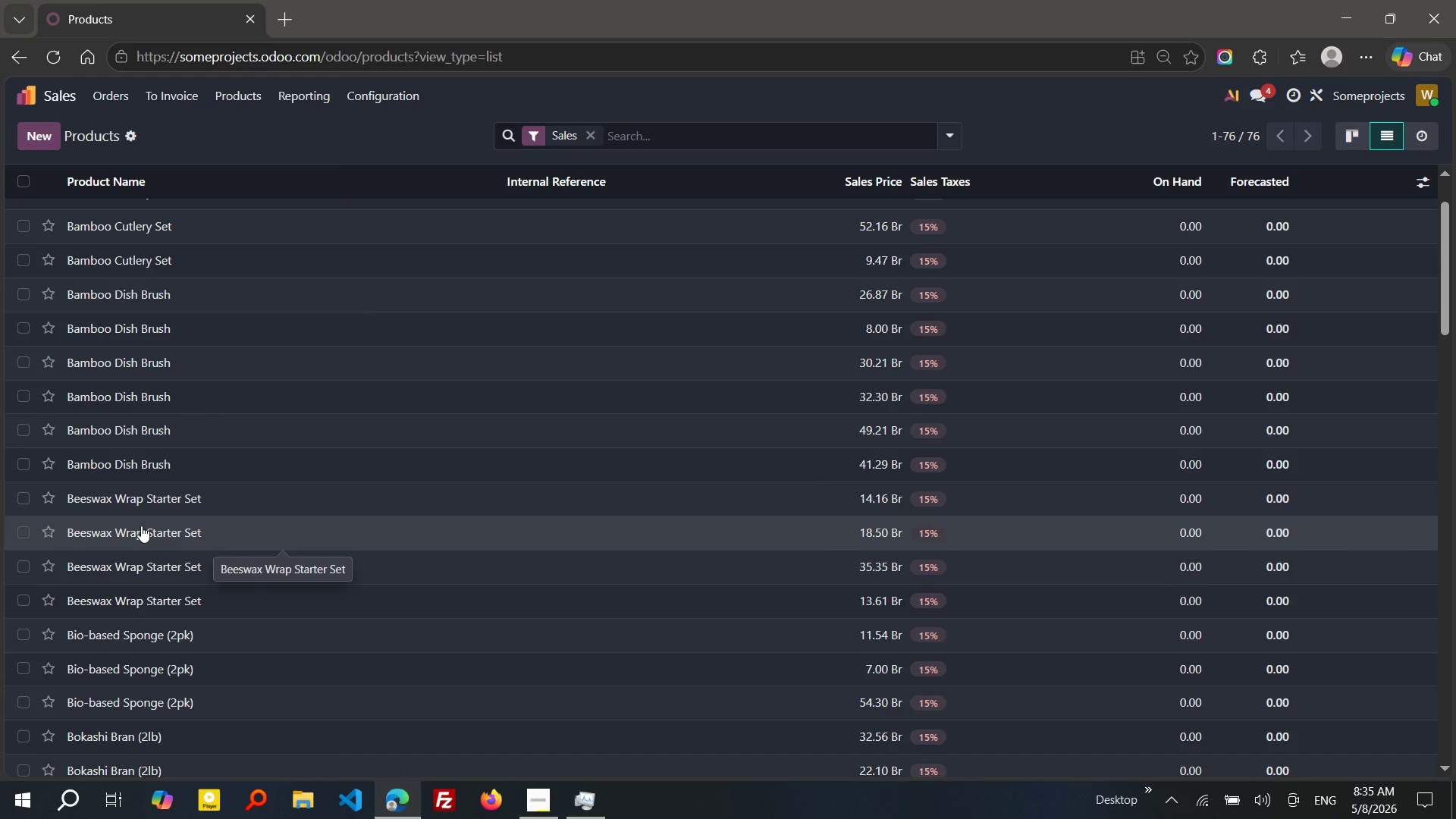 
left_click([1358, 133])
 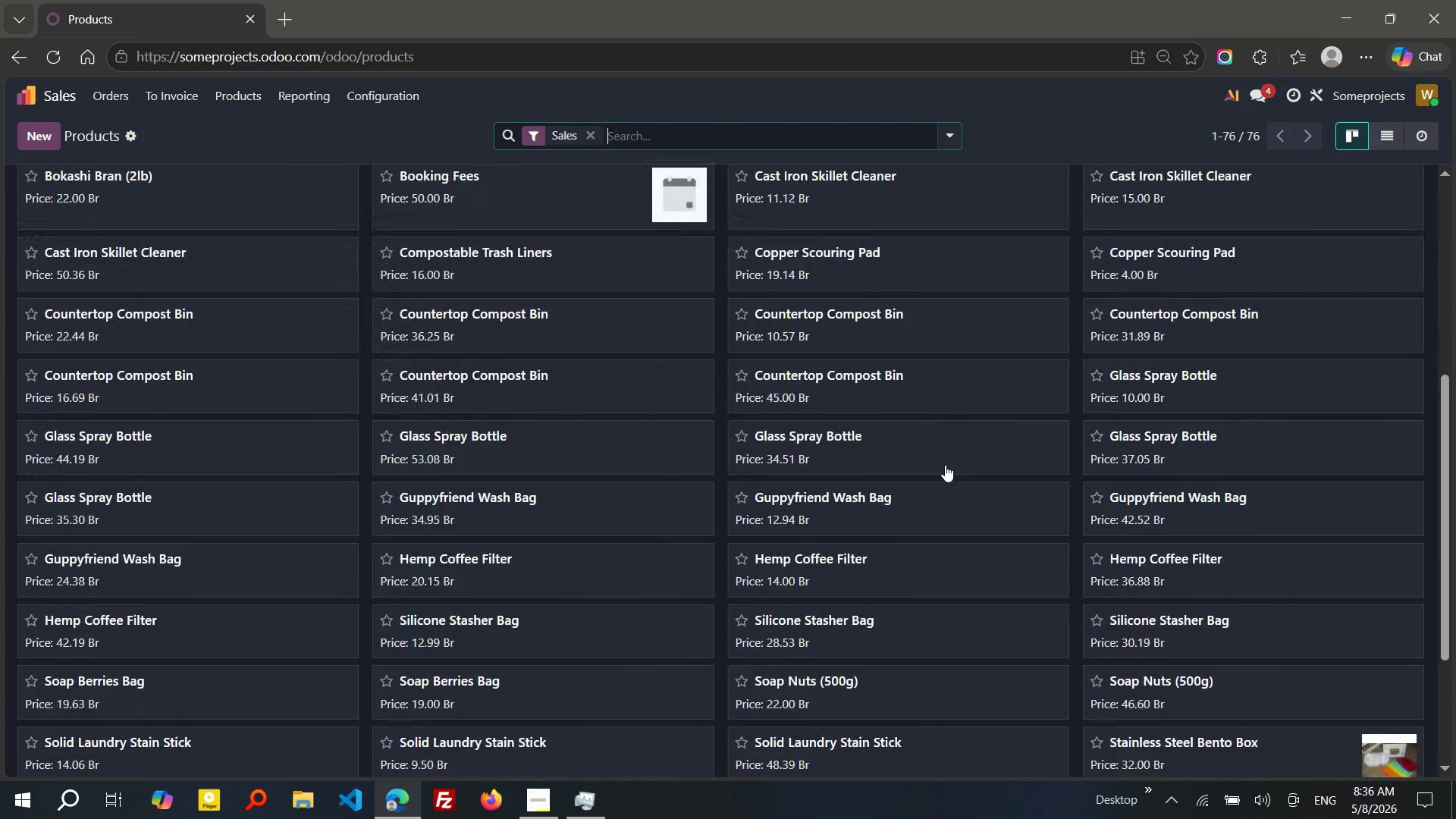 
wait(77.44)
 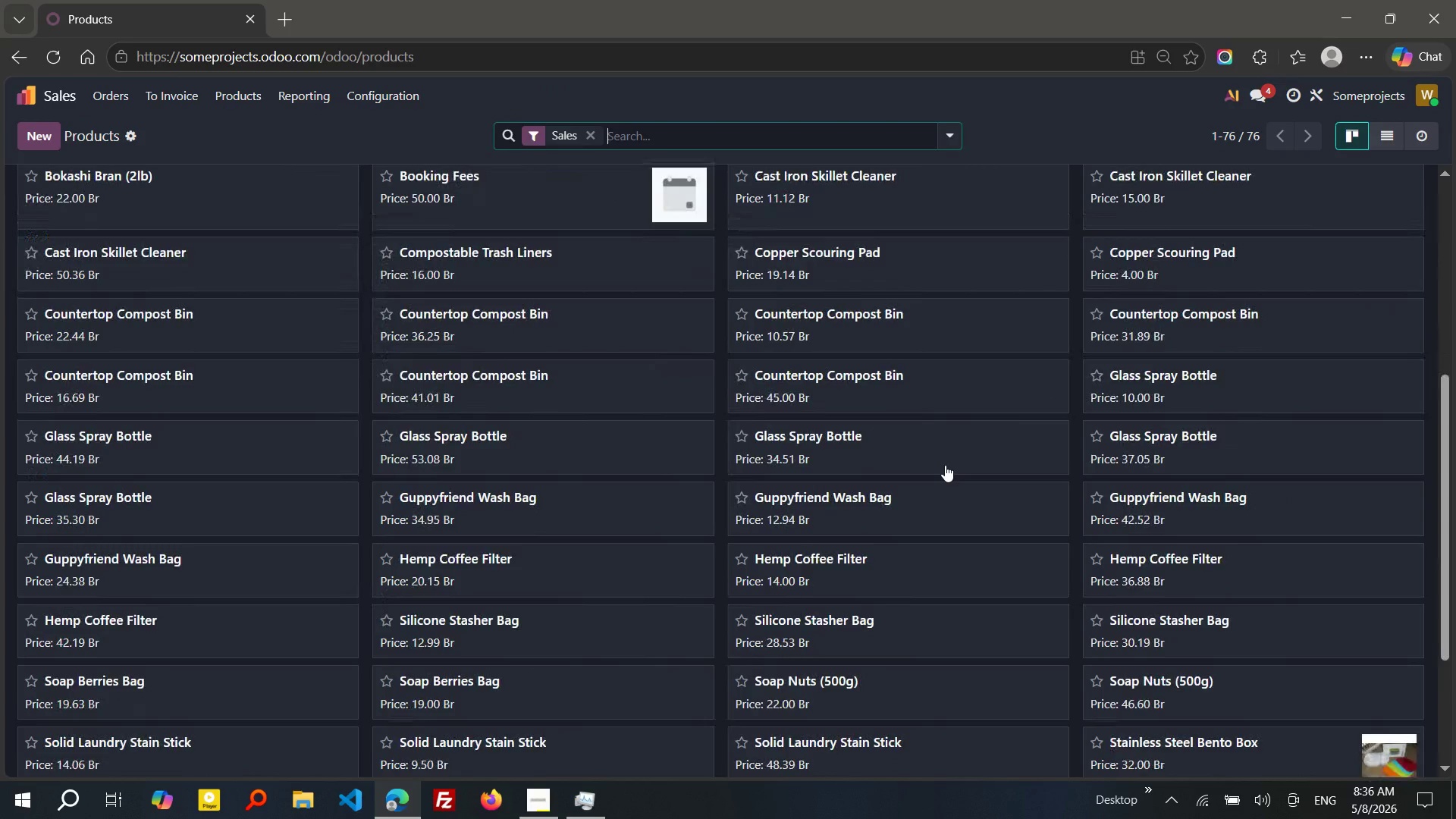 
left_click([1387, 132])
 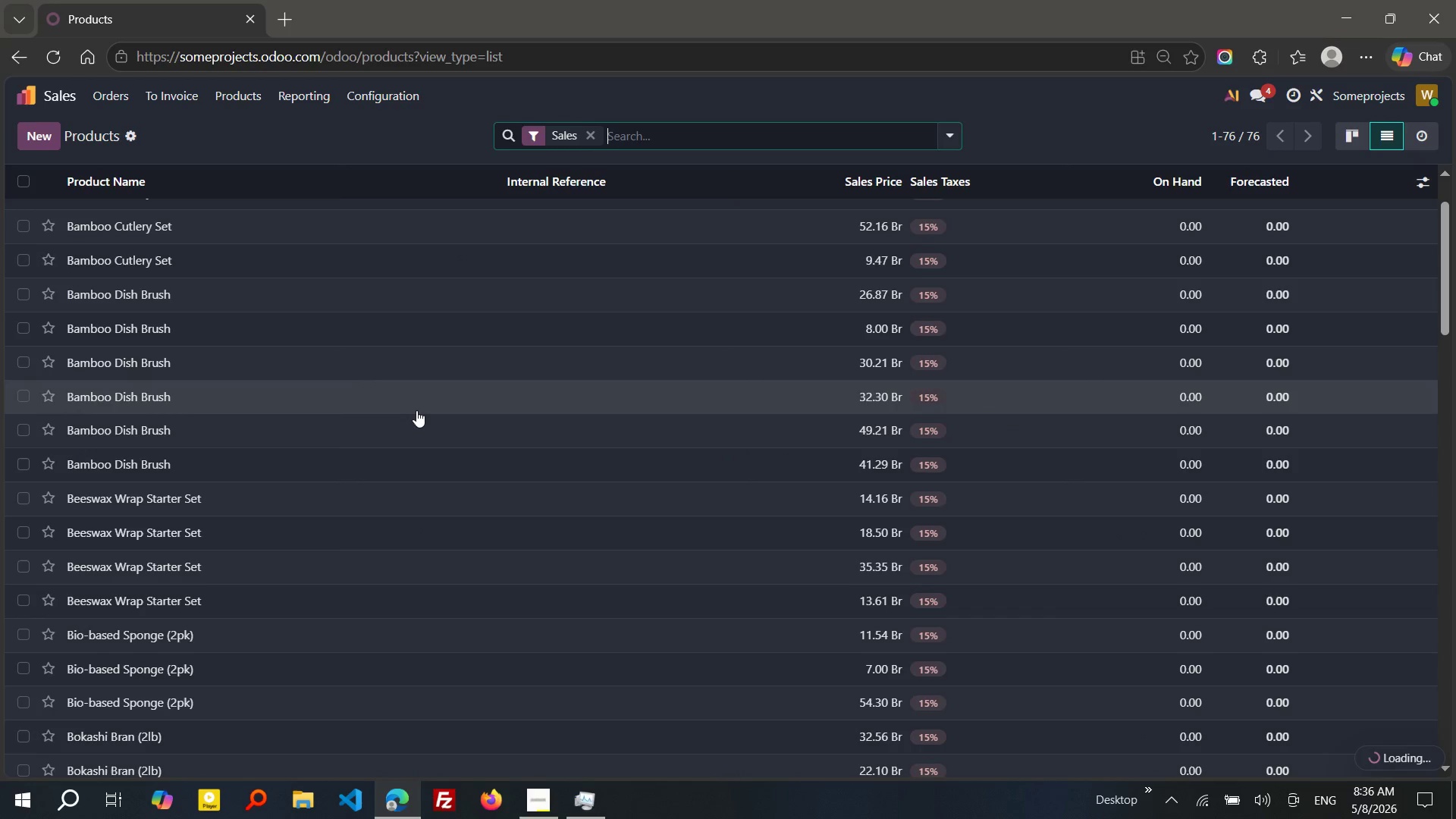 
mouse_move([412, 413])
 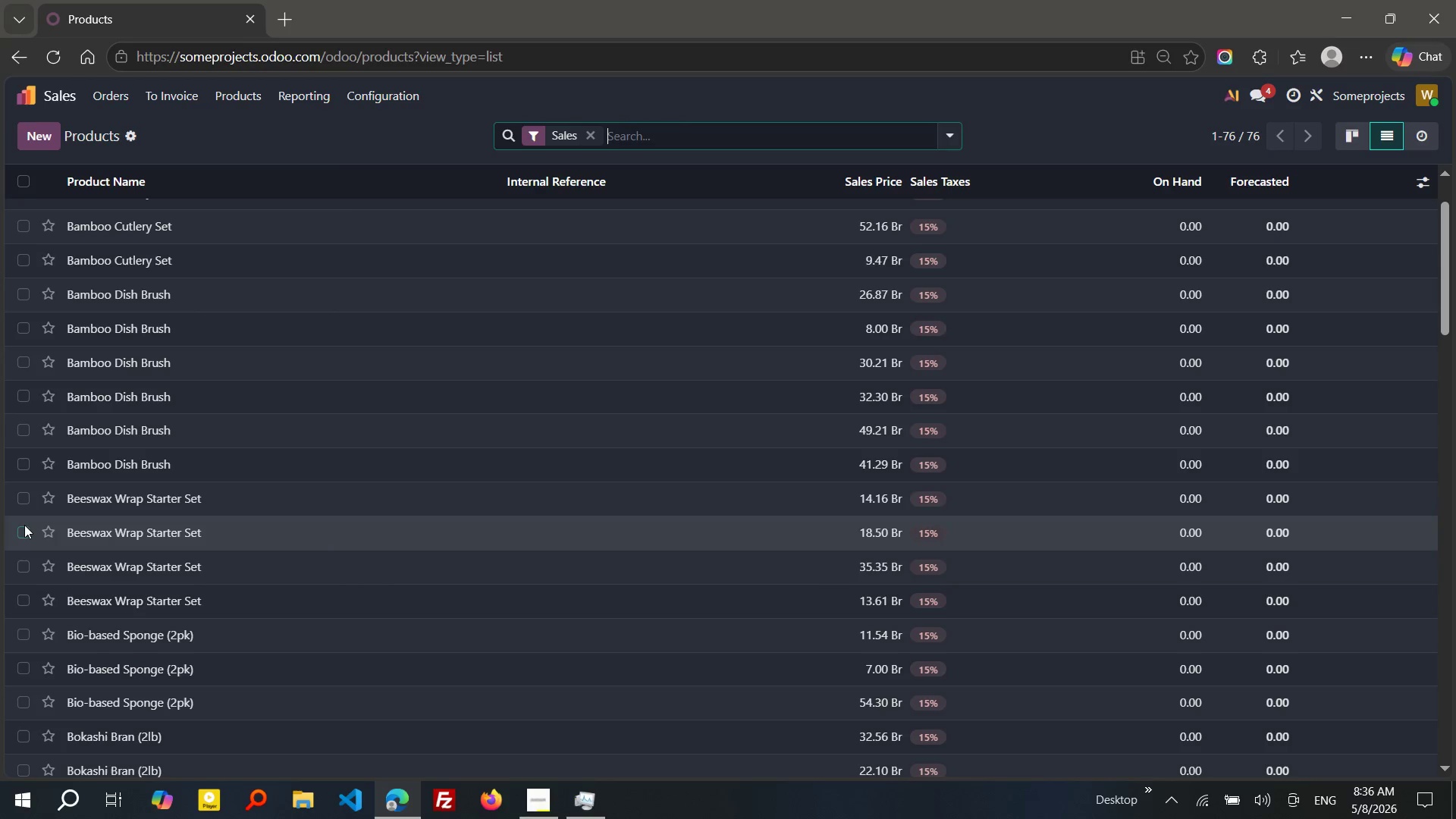 
left_click([24, 525])
 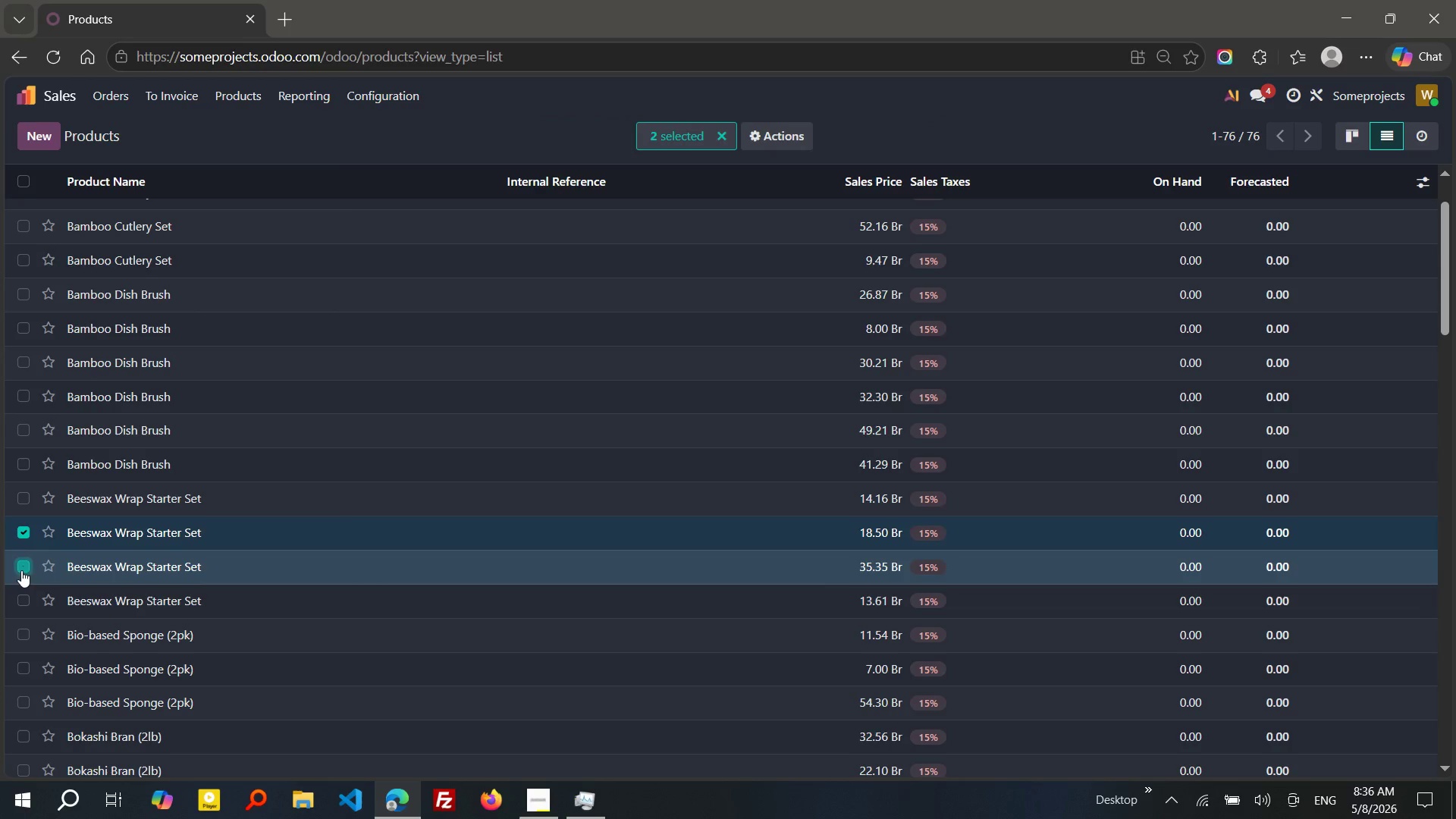 
left_click([21, 563])
 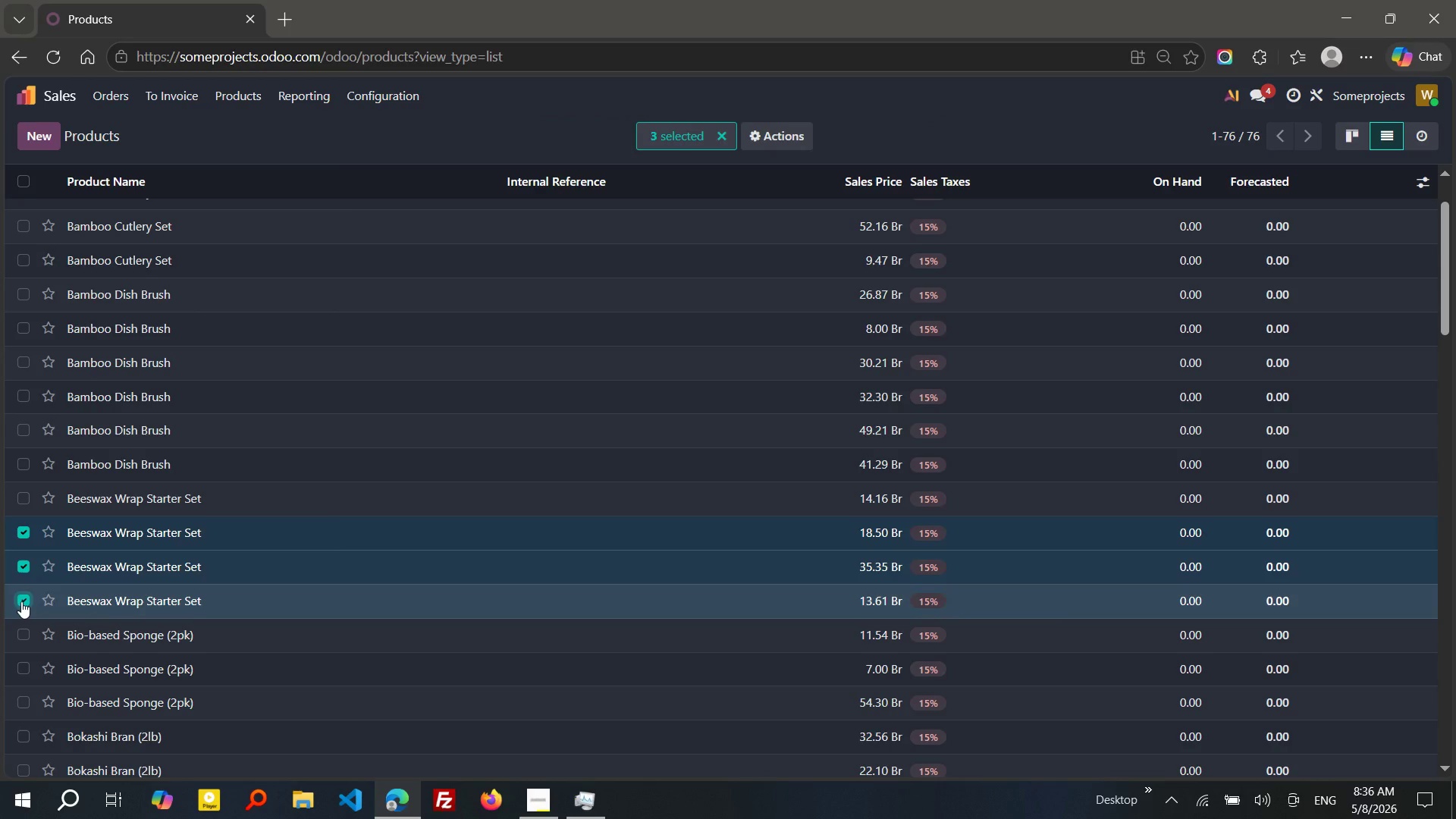 
left_click([21, 601])
 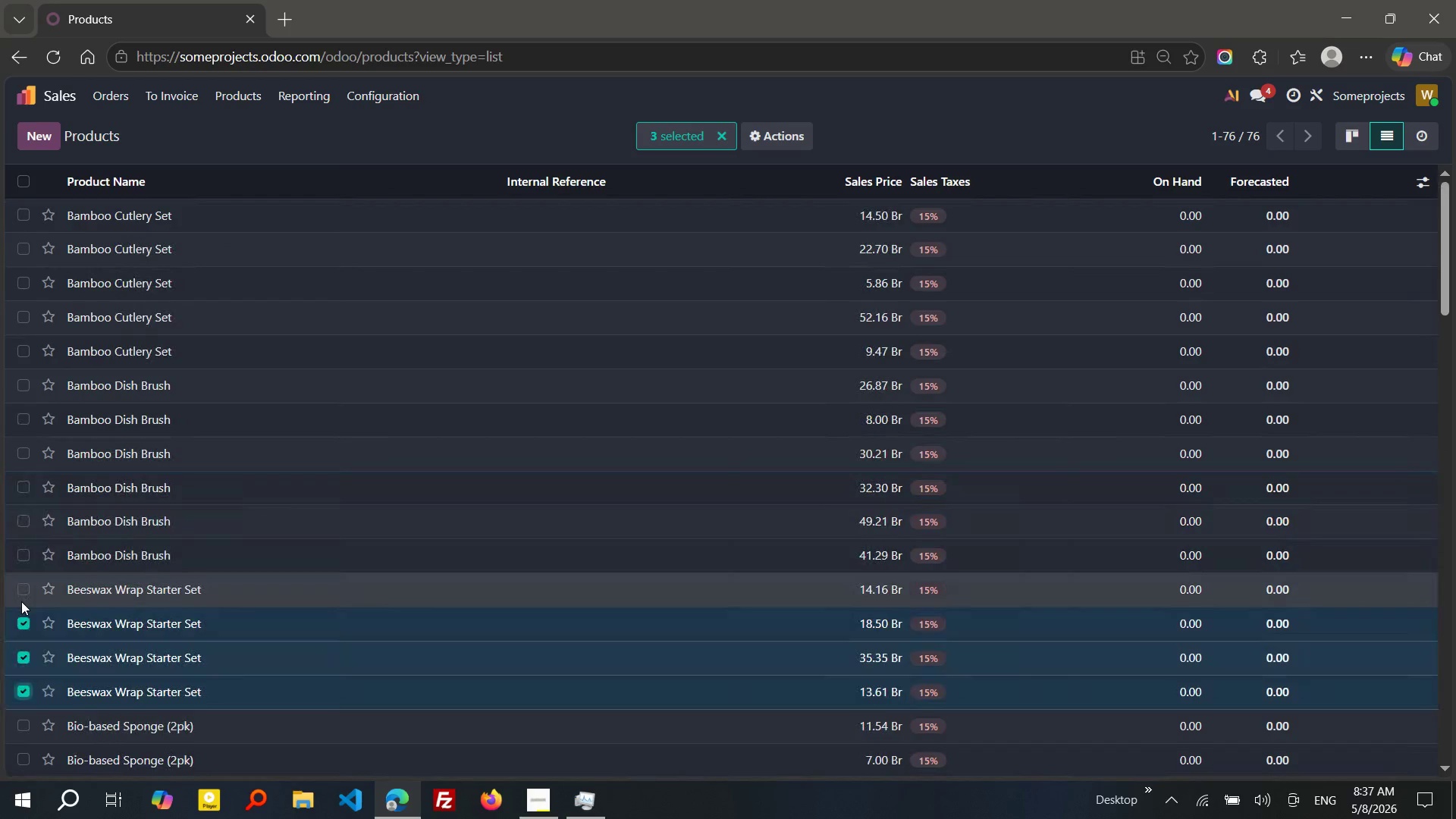 
wait(17.78)
 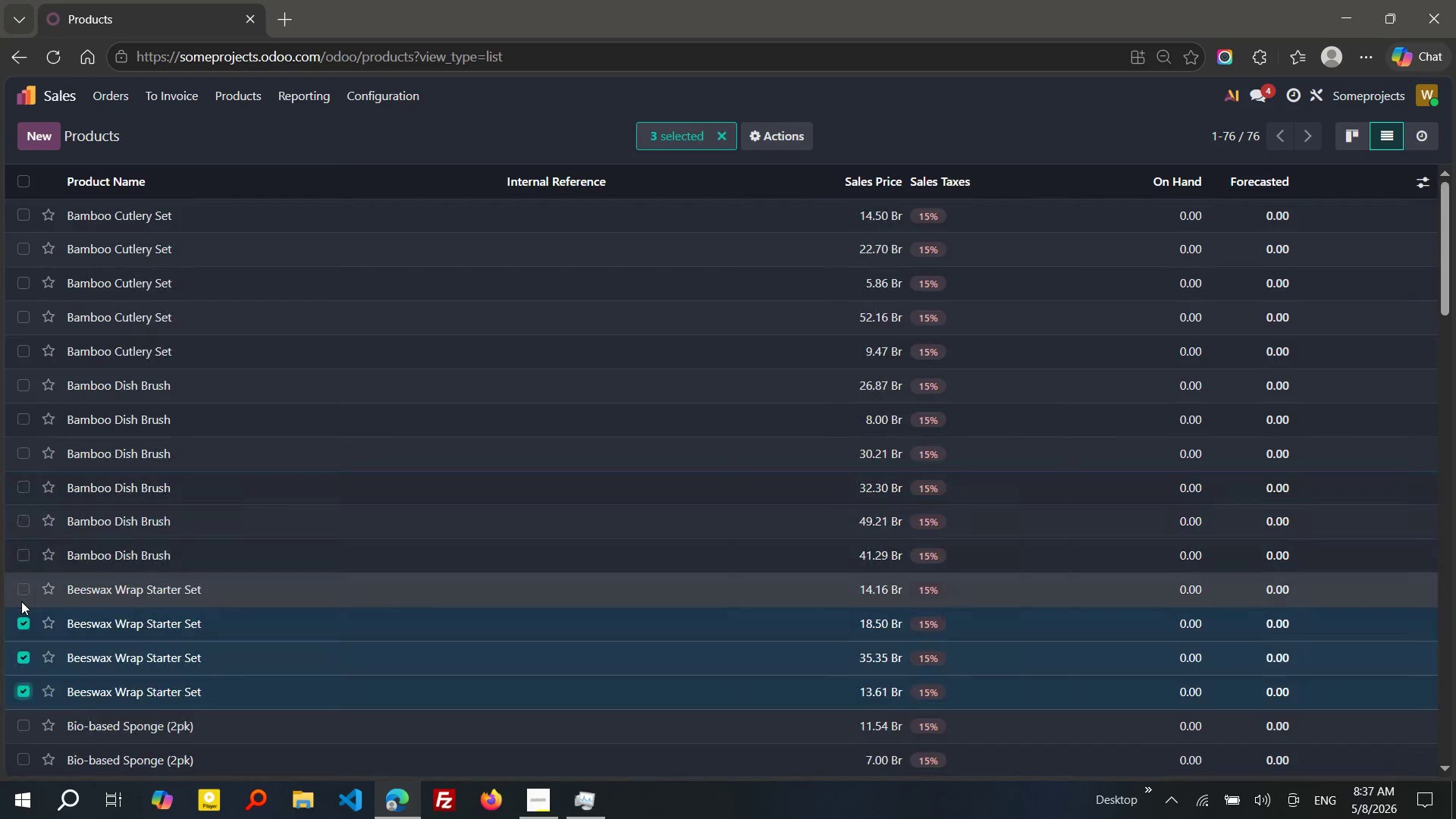 
left_click([21, 381])
 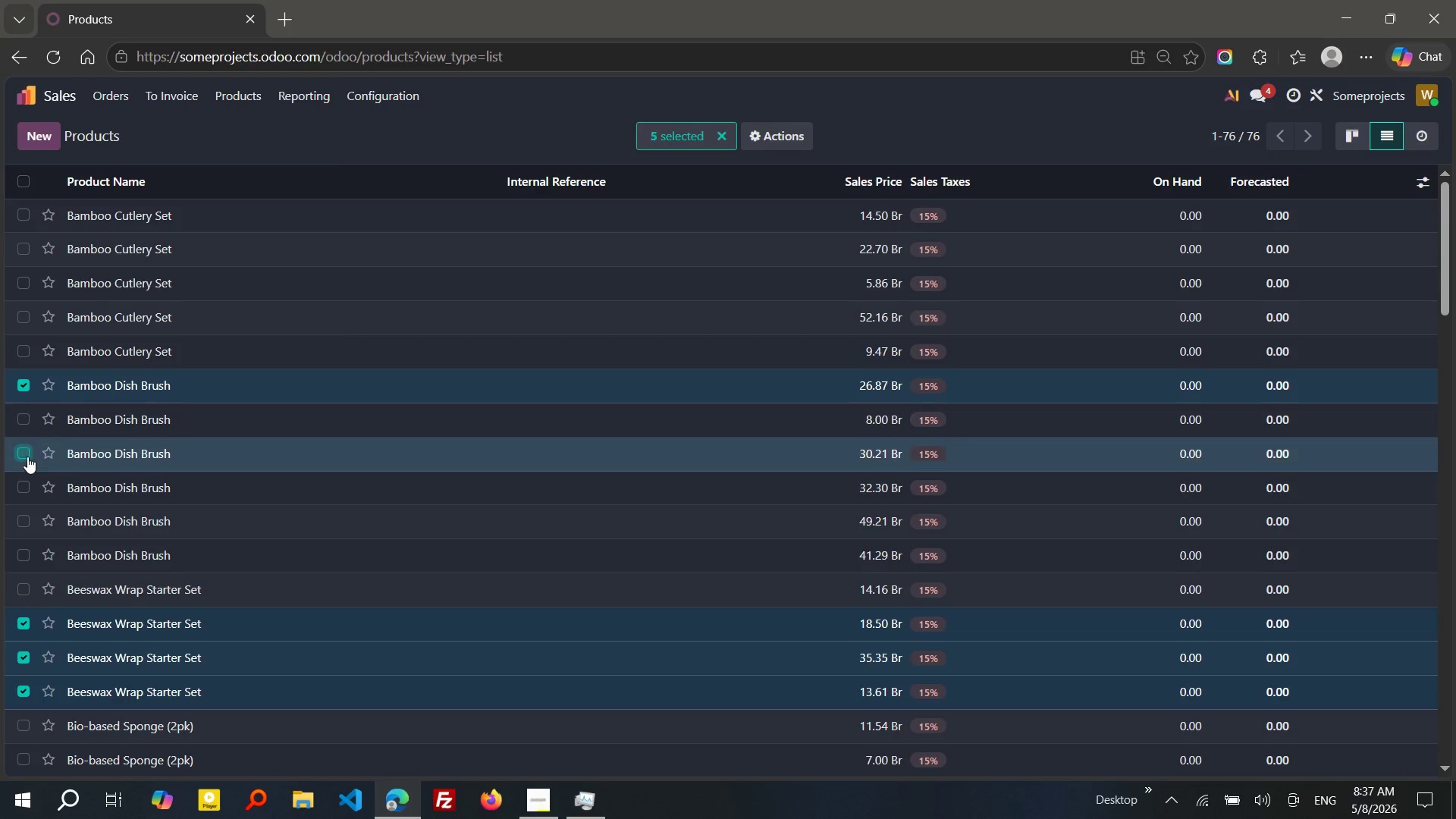 
left_click([27, 457])
 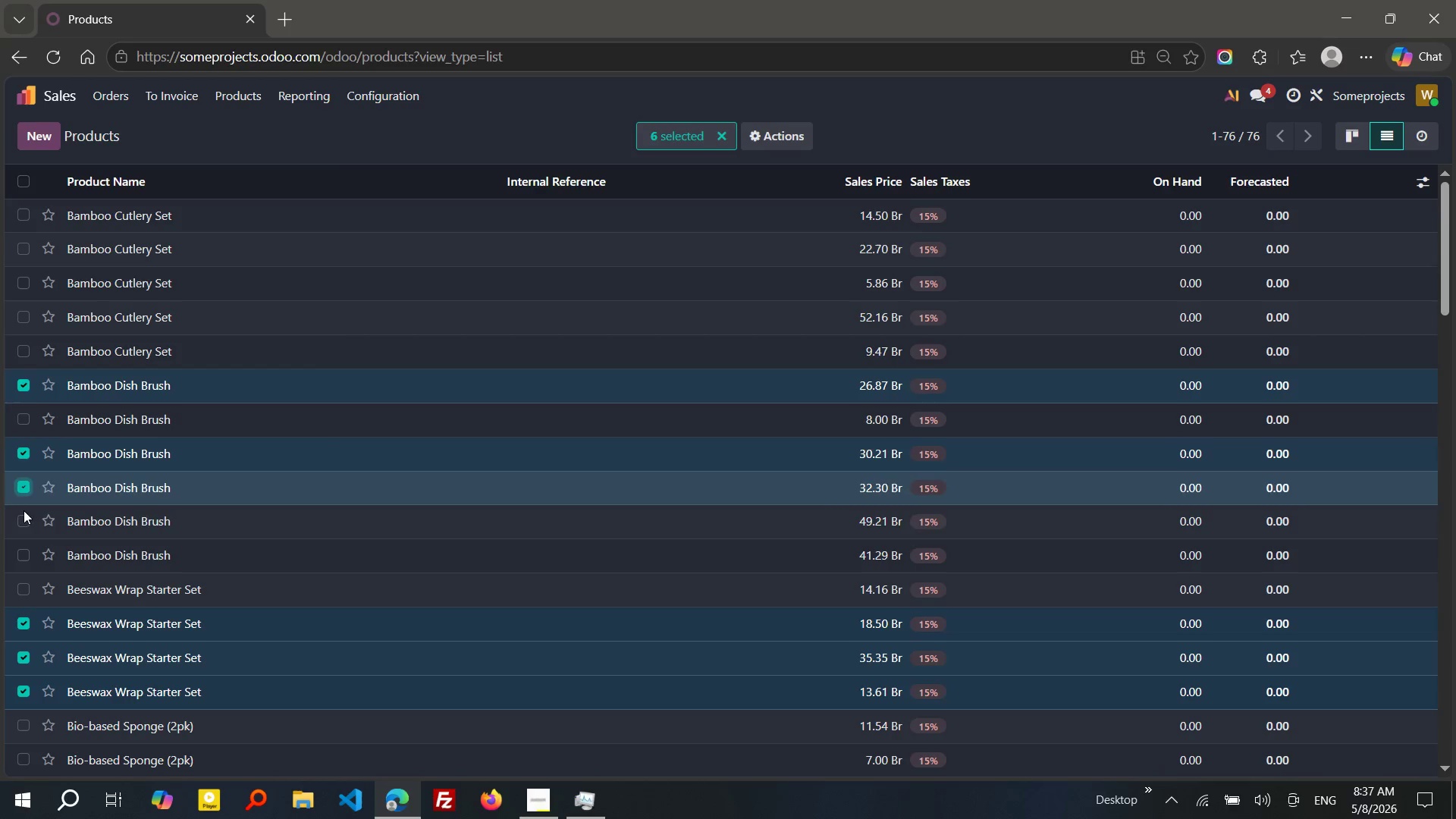 
left_click([24, 488])
 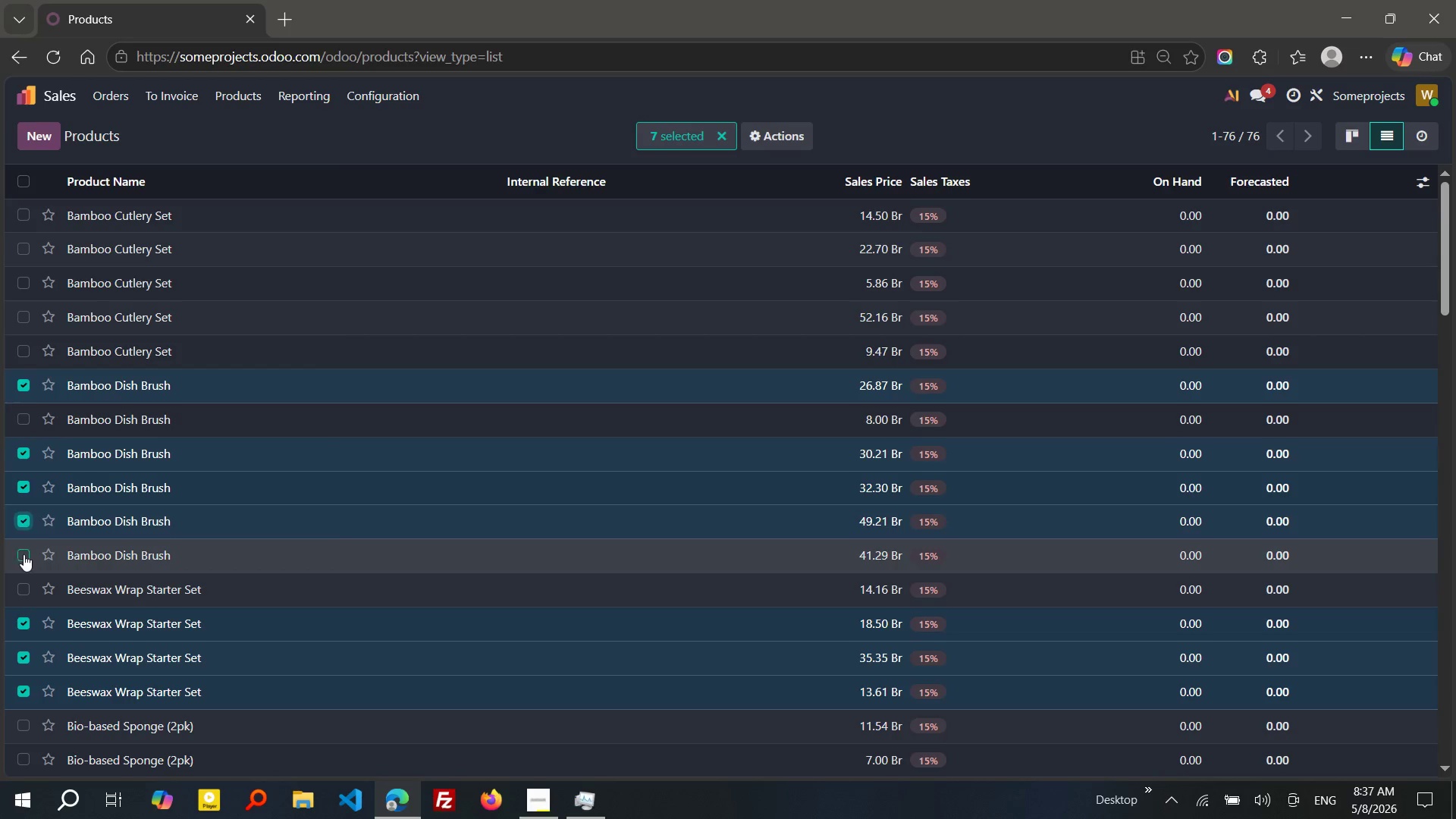 
left_click([24, 526])
 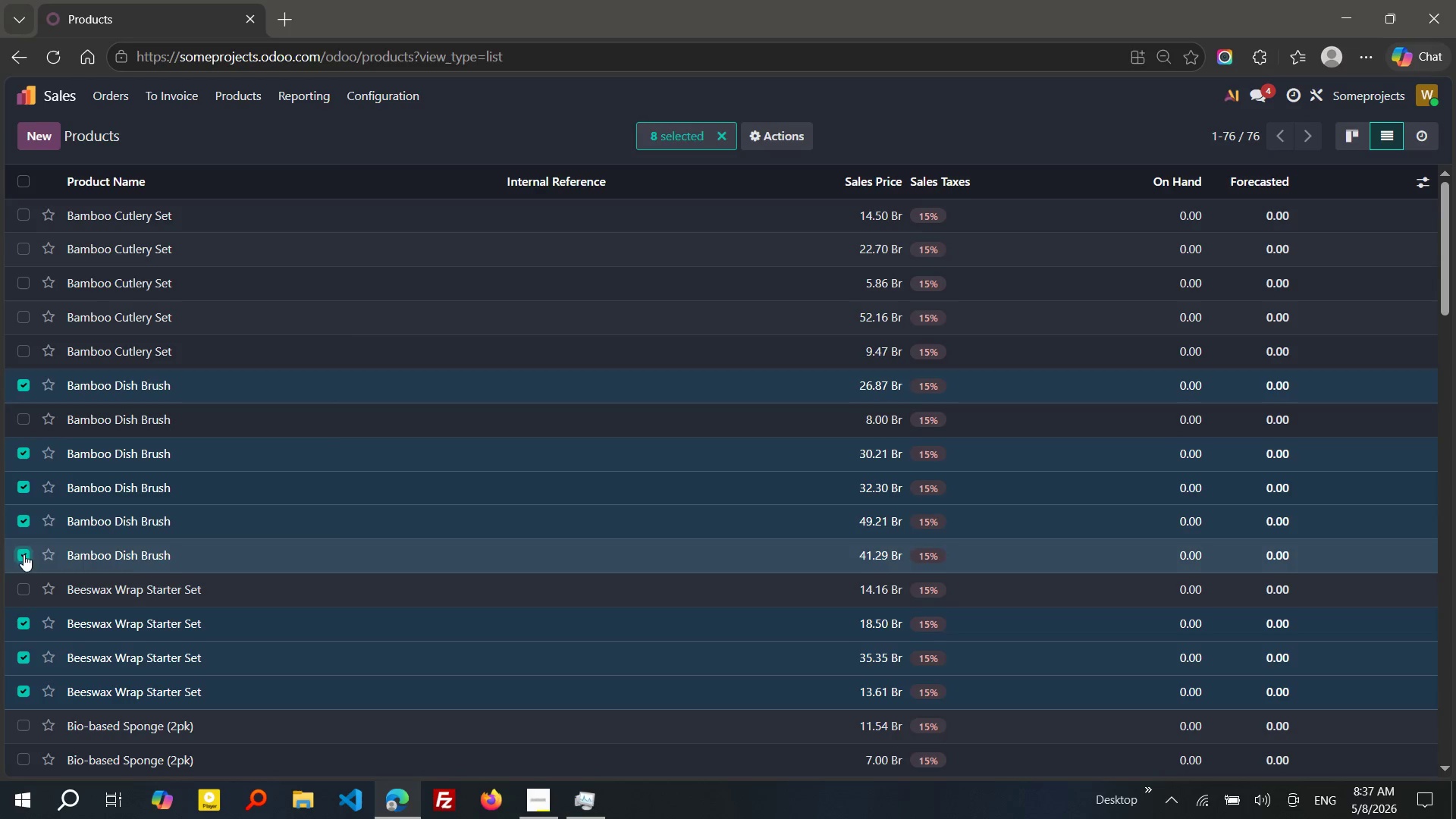 
left_click([24, 554])
 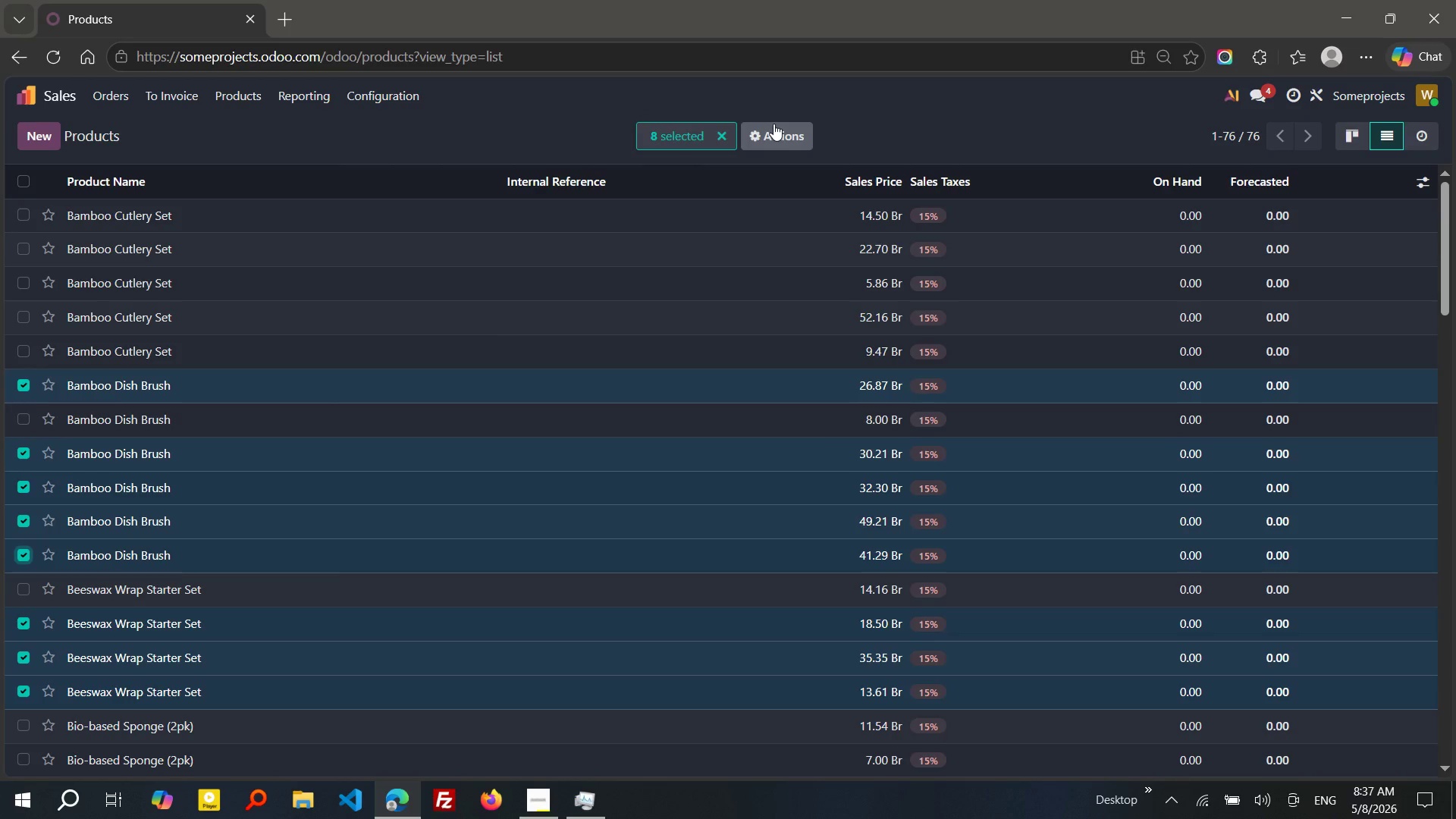 
left_click([774, 124])
 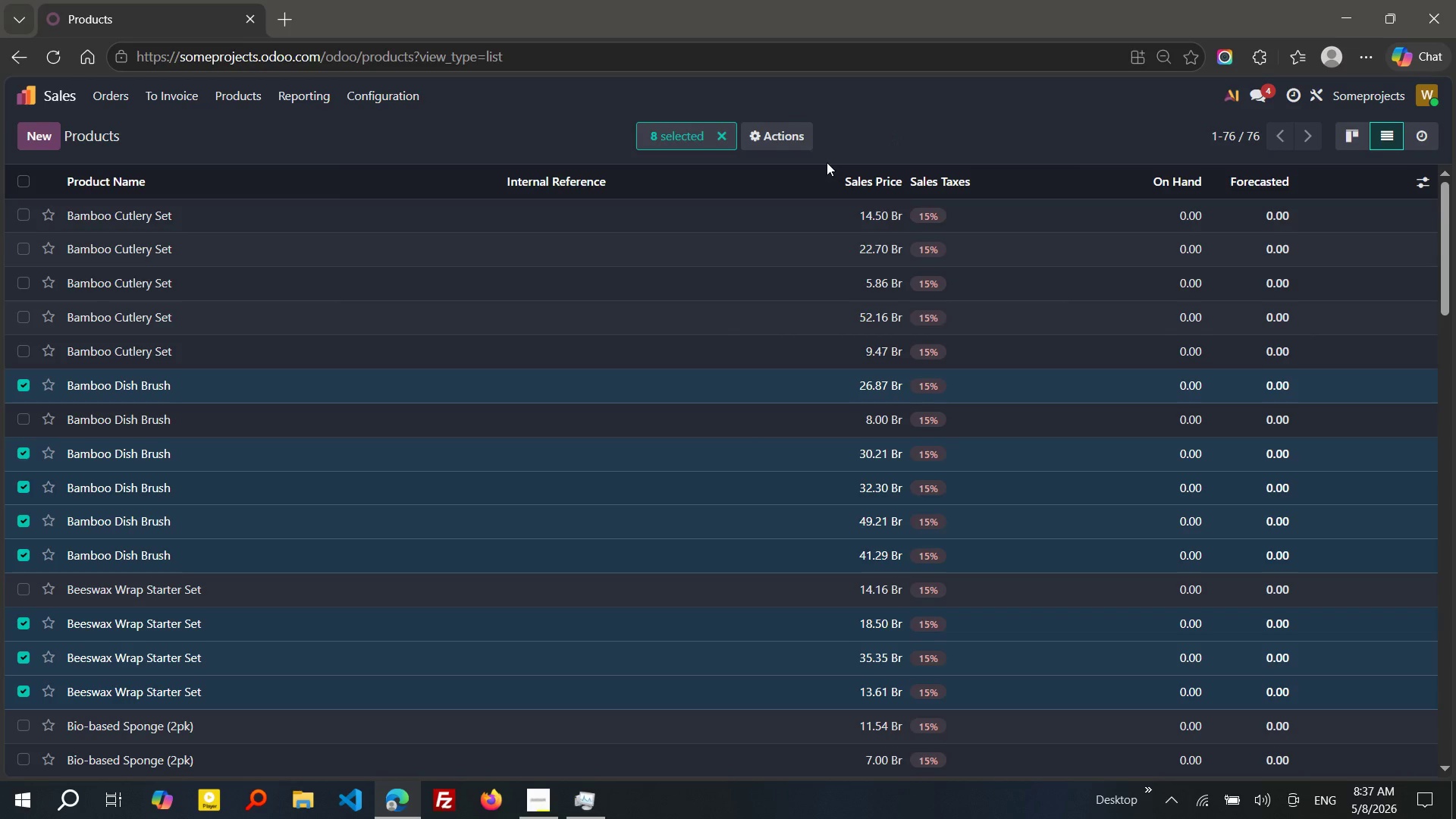 
left_click([891, 130])
 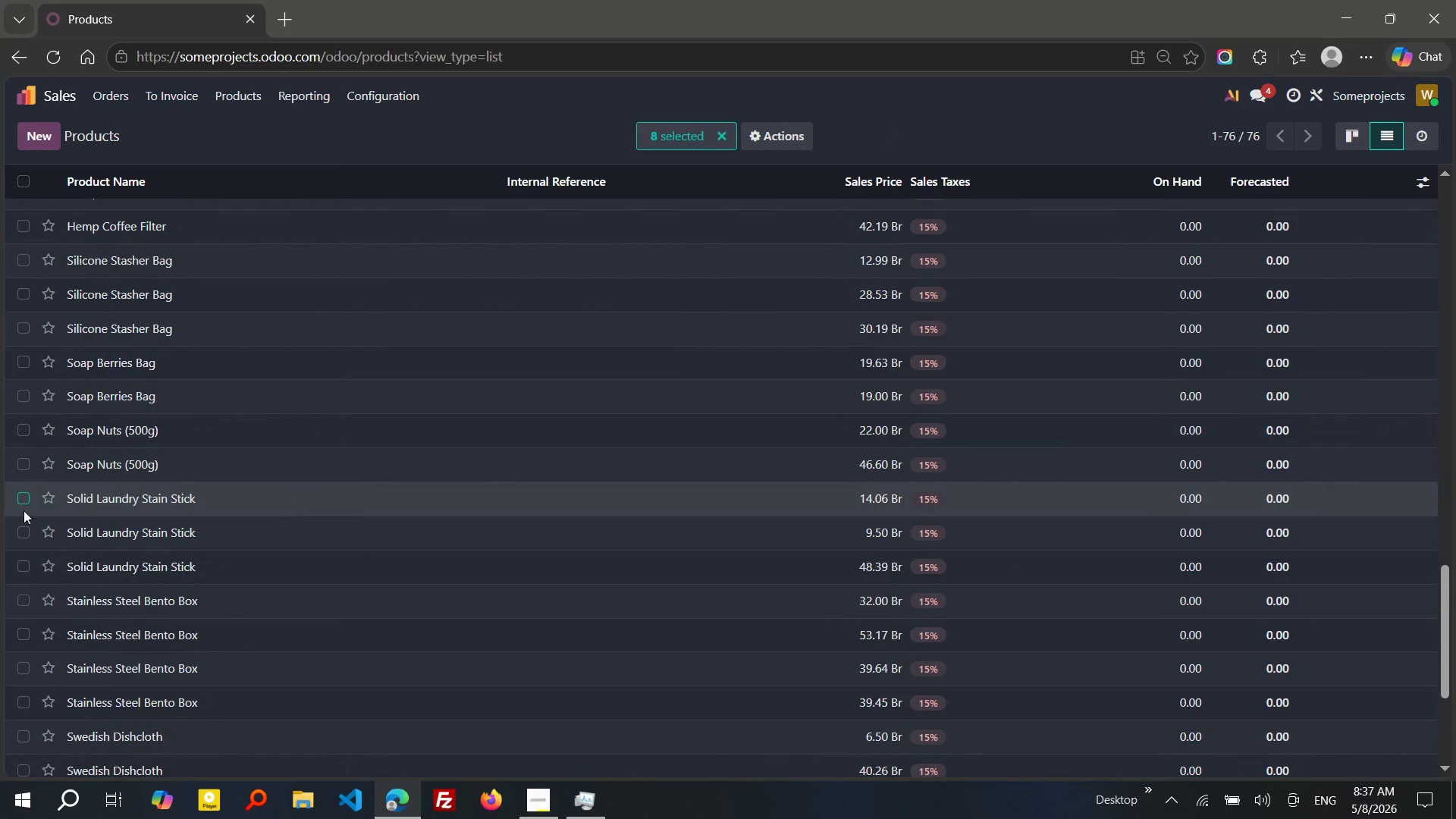 
wait(12.33)
 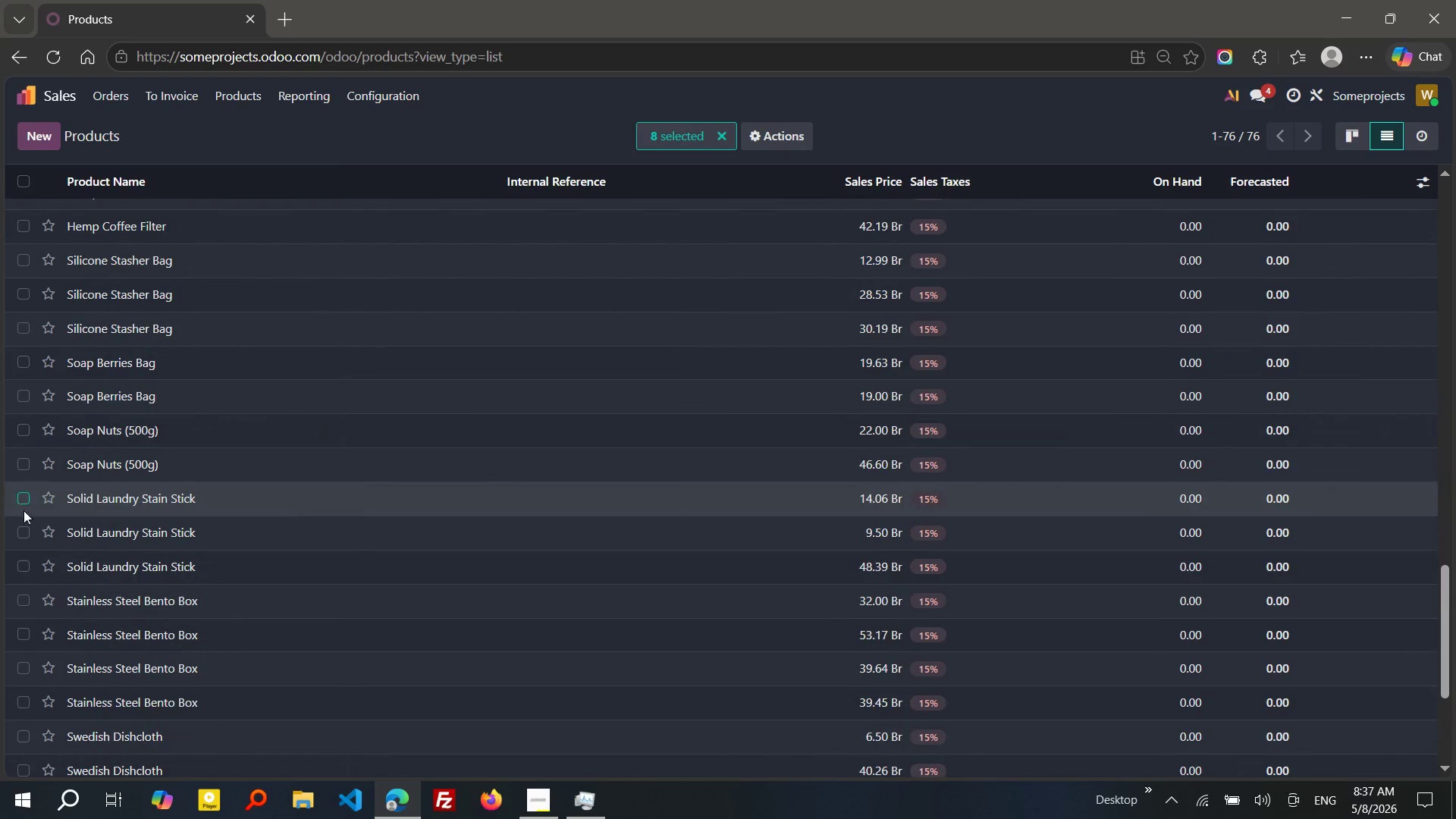 
left_click([21, 637])
 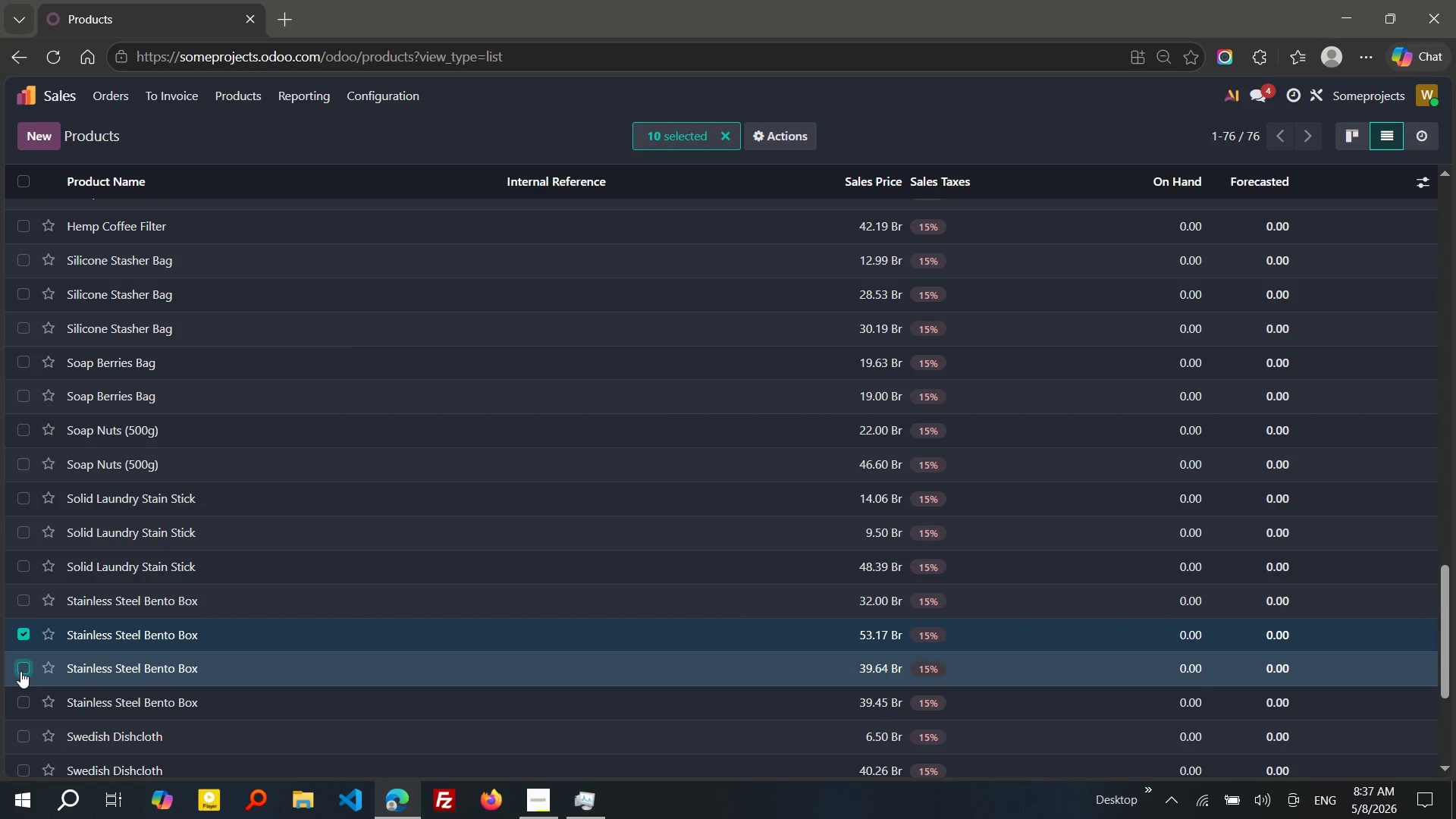 
left_click([20, 671])
 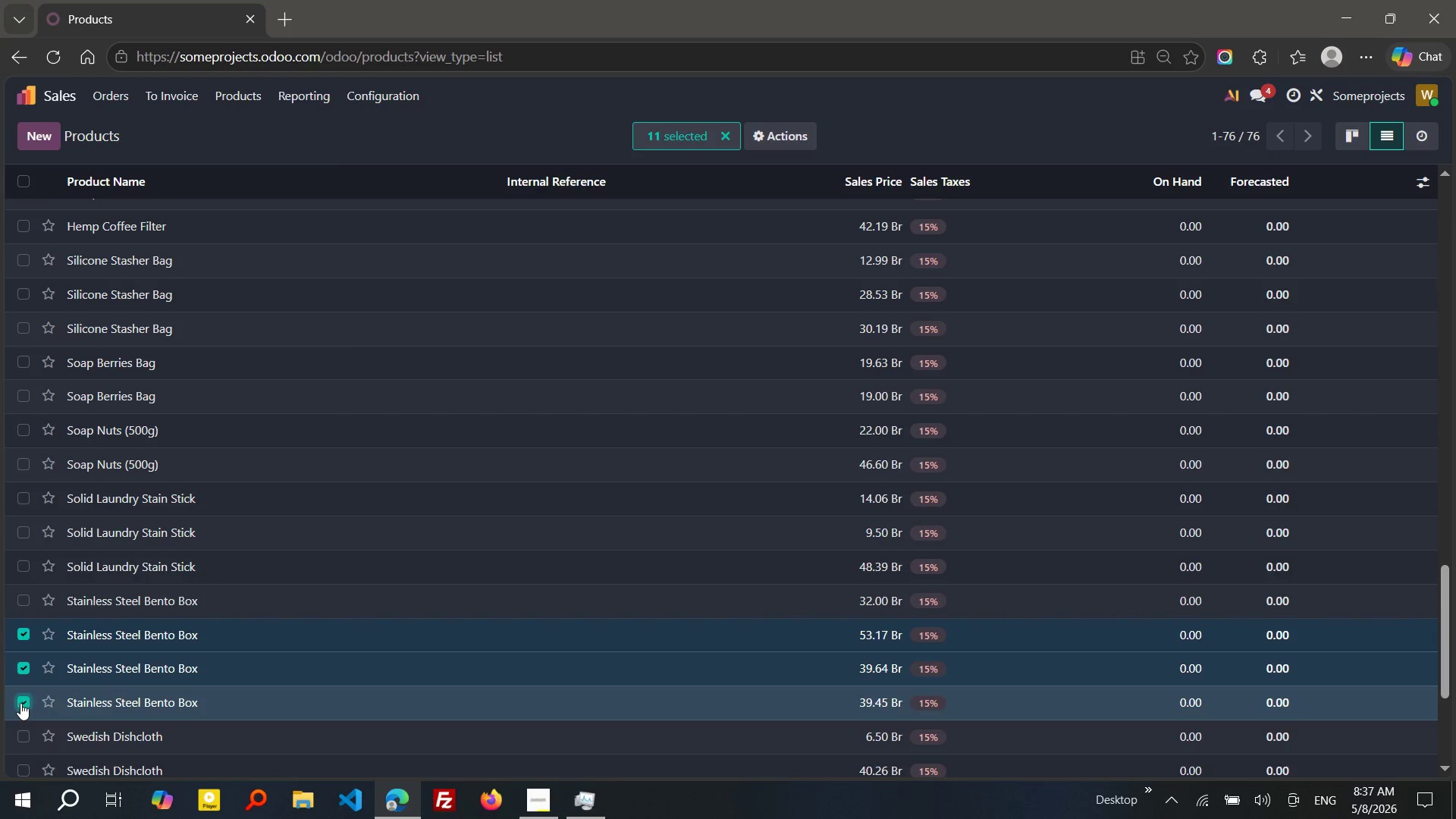 
left_click([20, 703])
 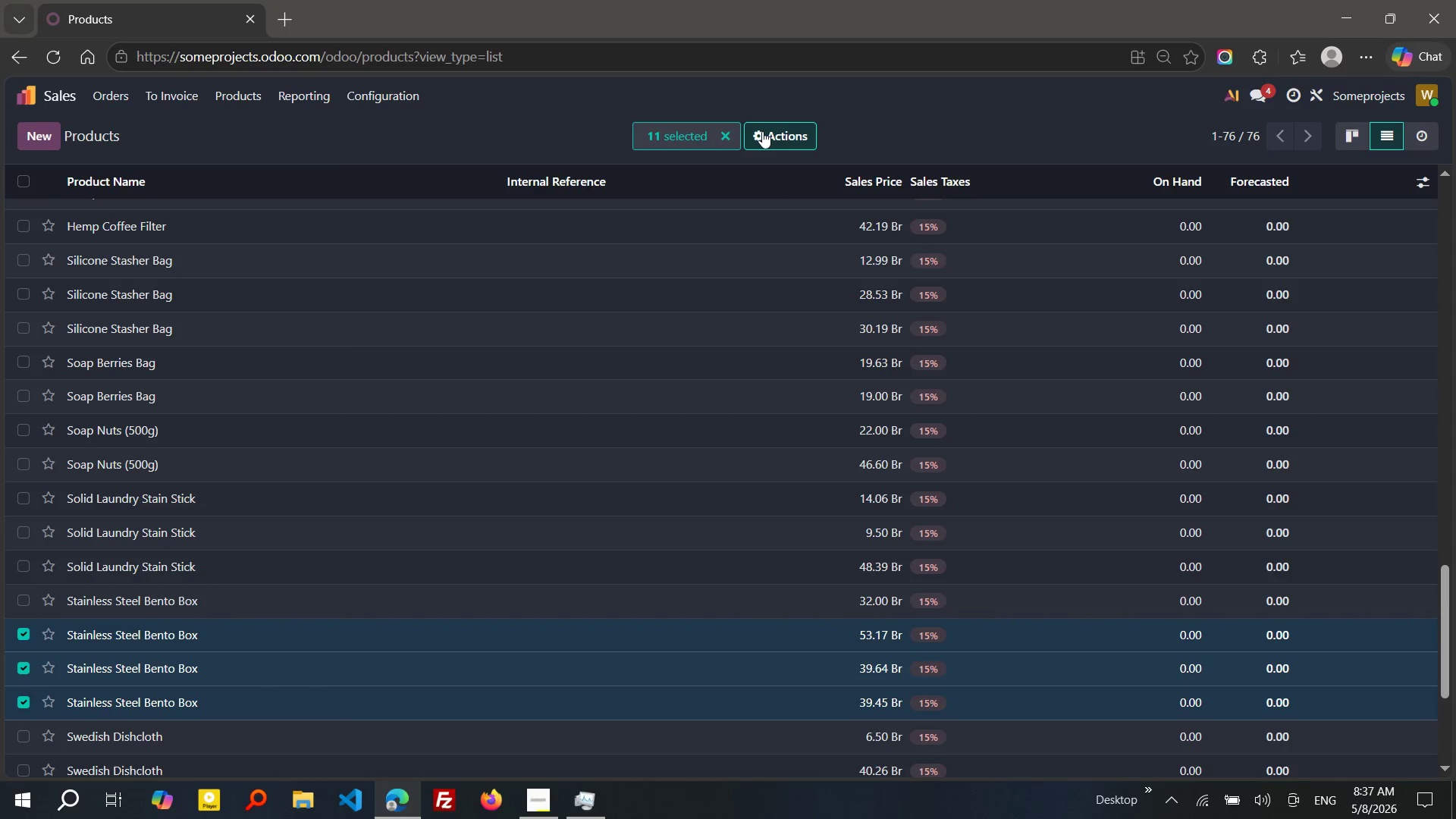 
left_click([762, 131])
 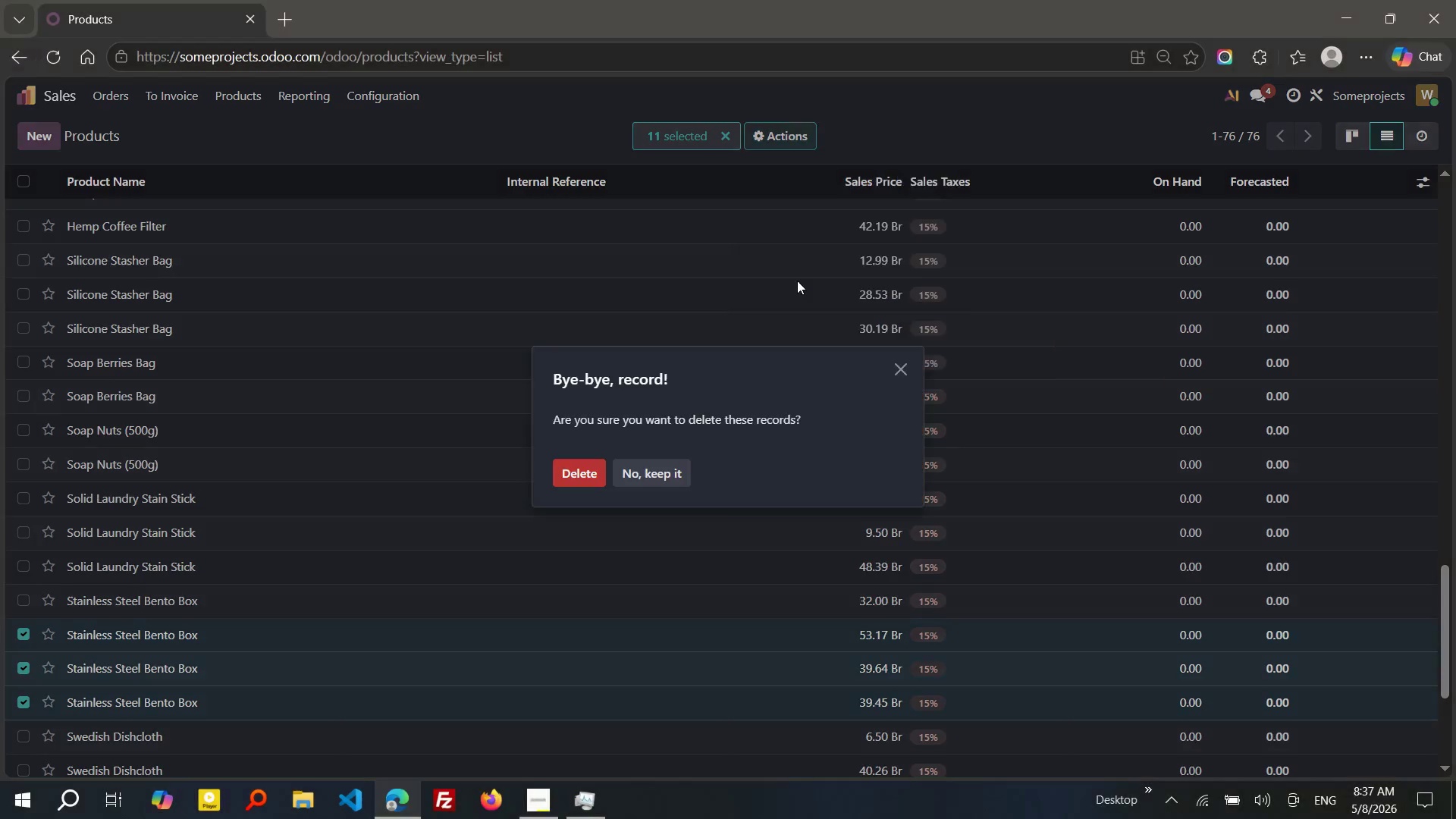 
left_click([797, 281])
 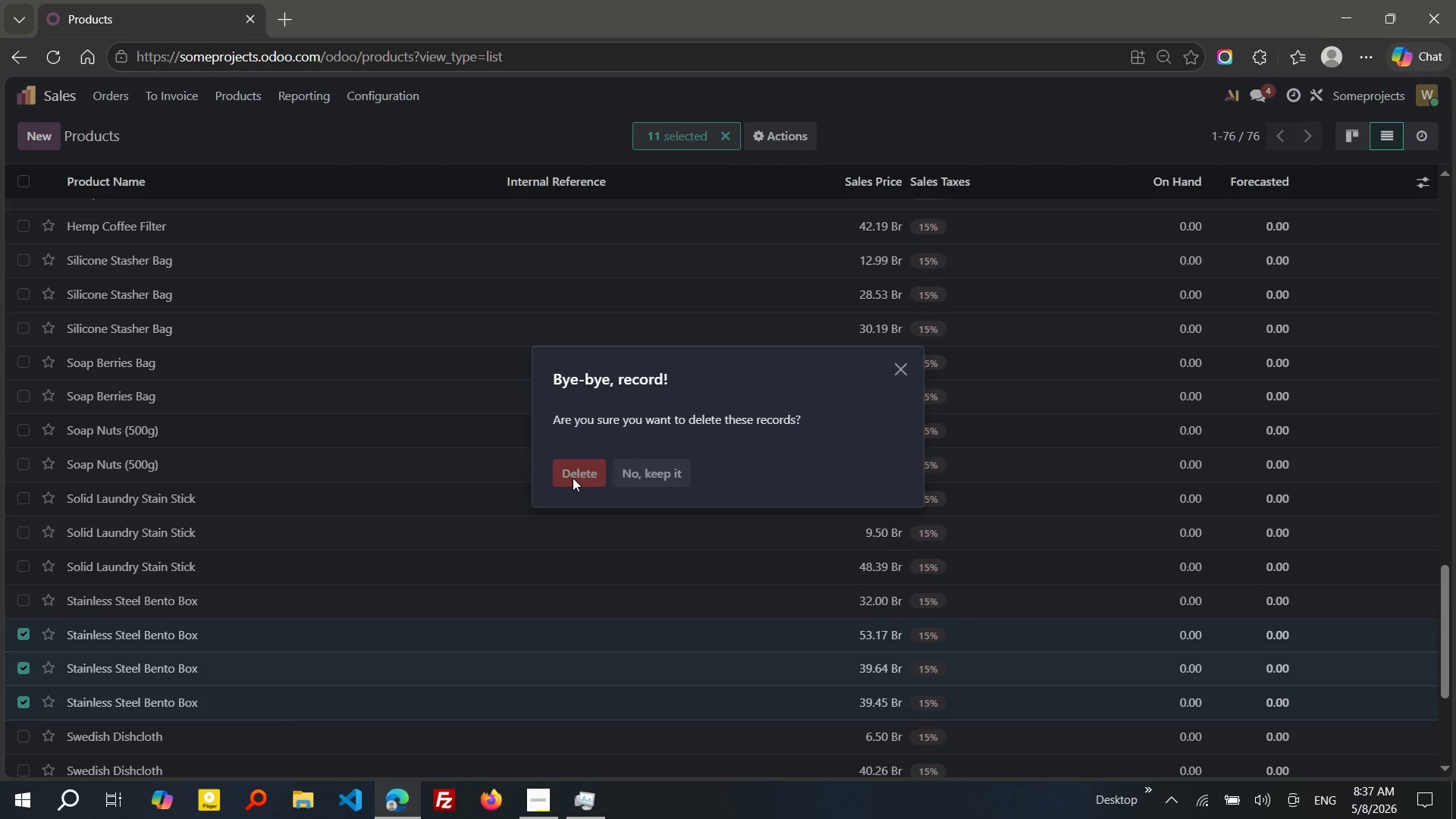 
left_click([573, 478])
 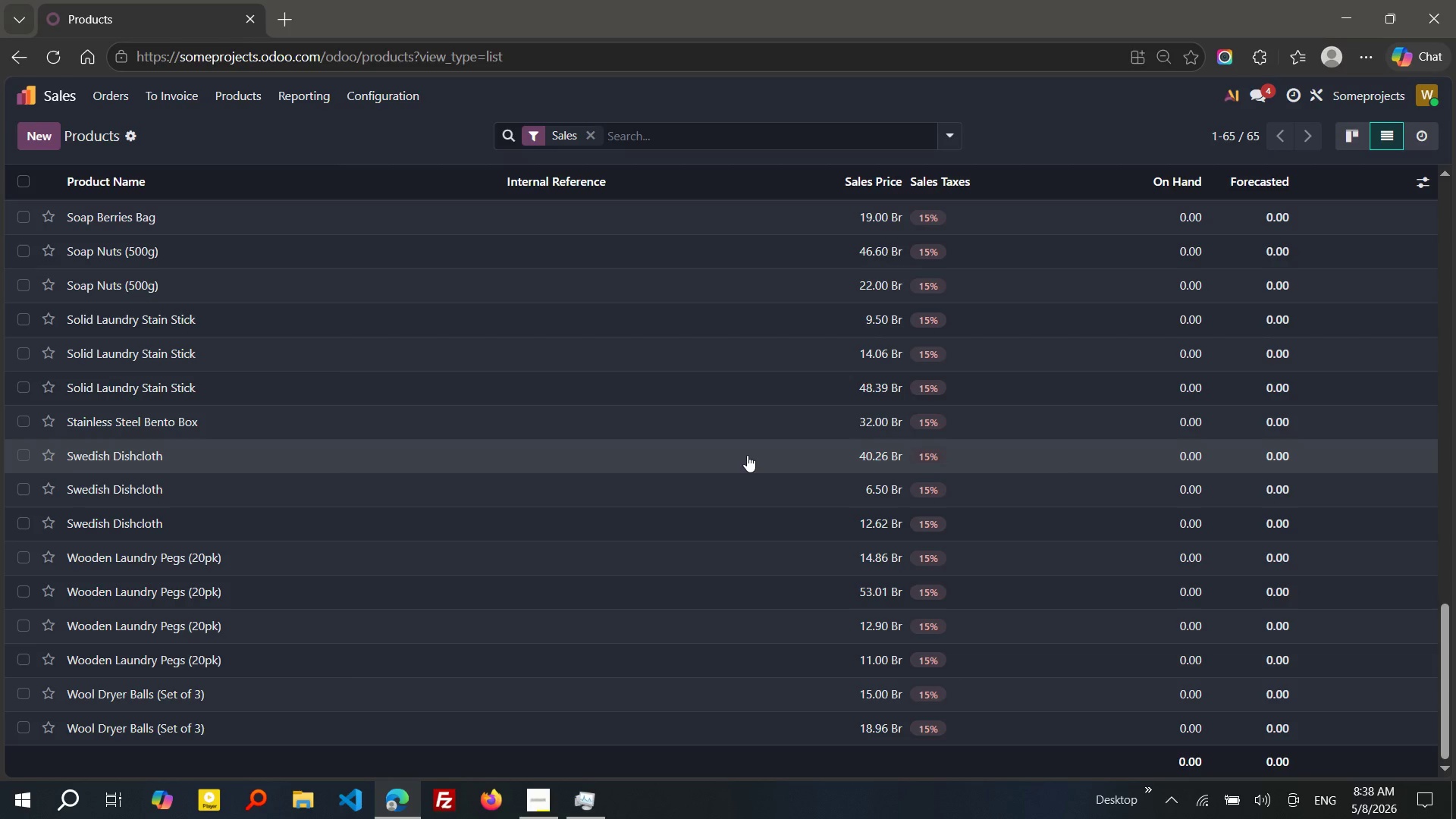 
wait(23.75)
 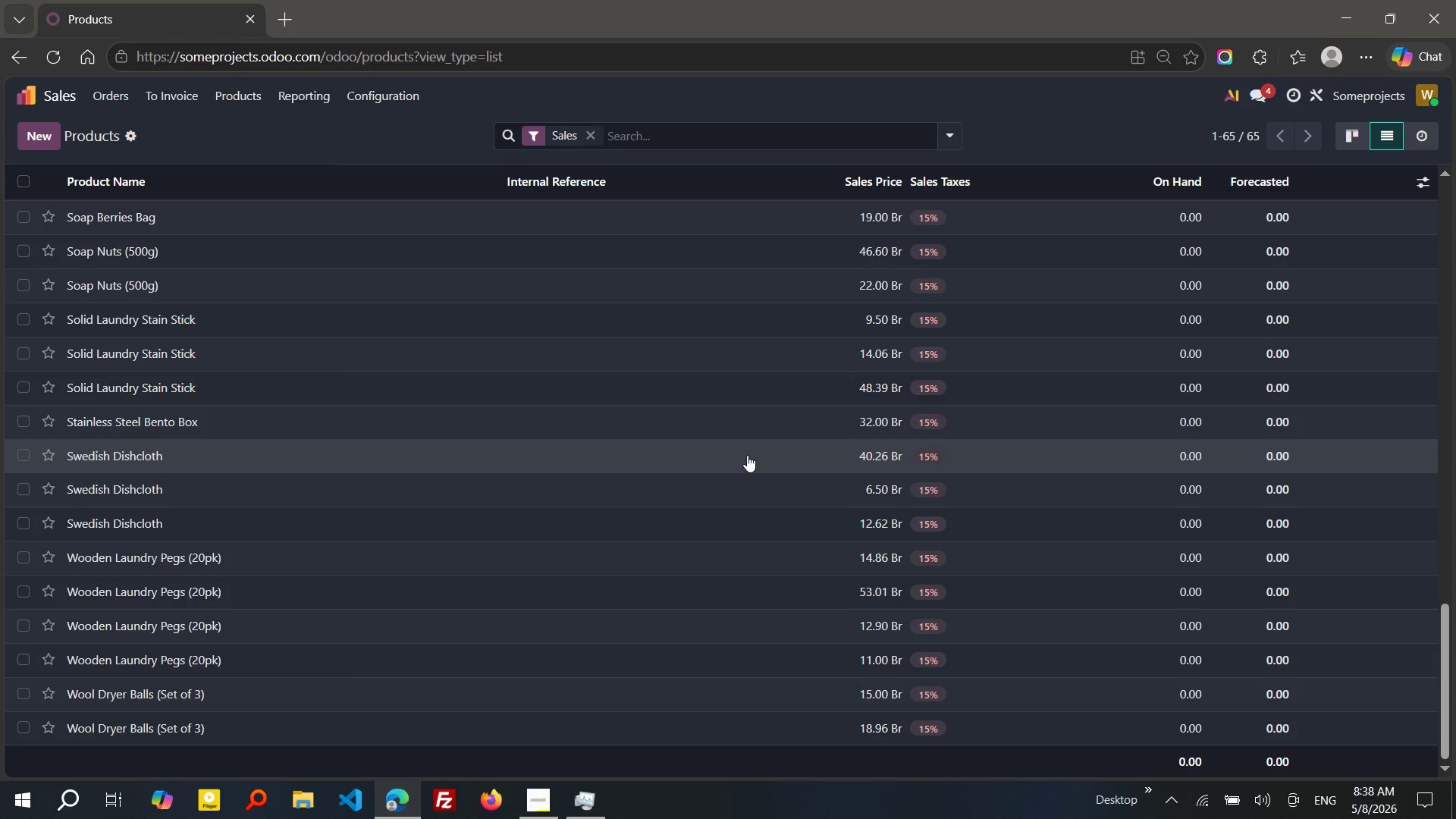 
left_click([57, 93])
 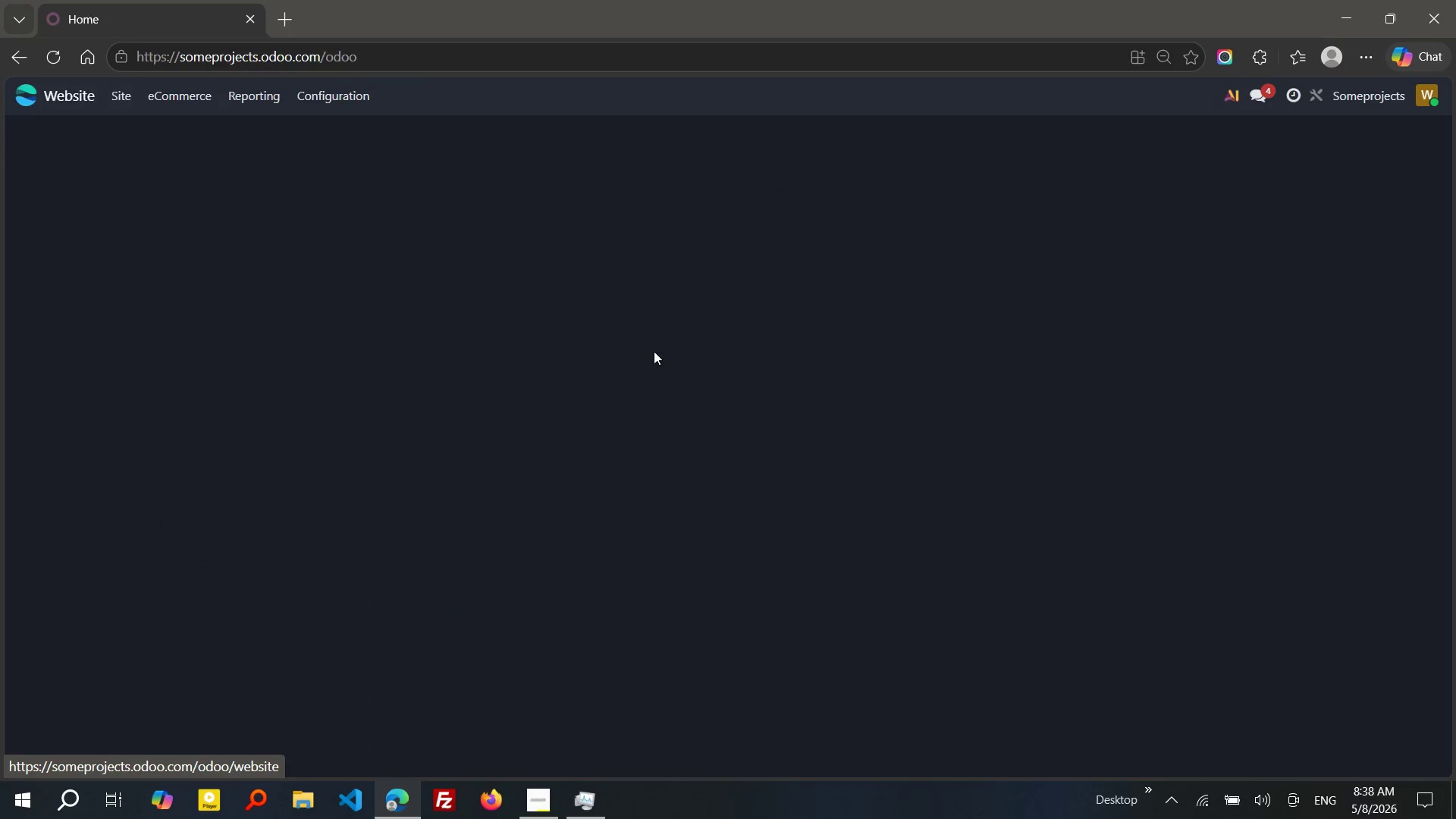 
left_click([654, 351])
 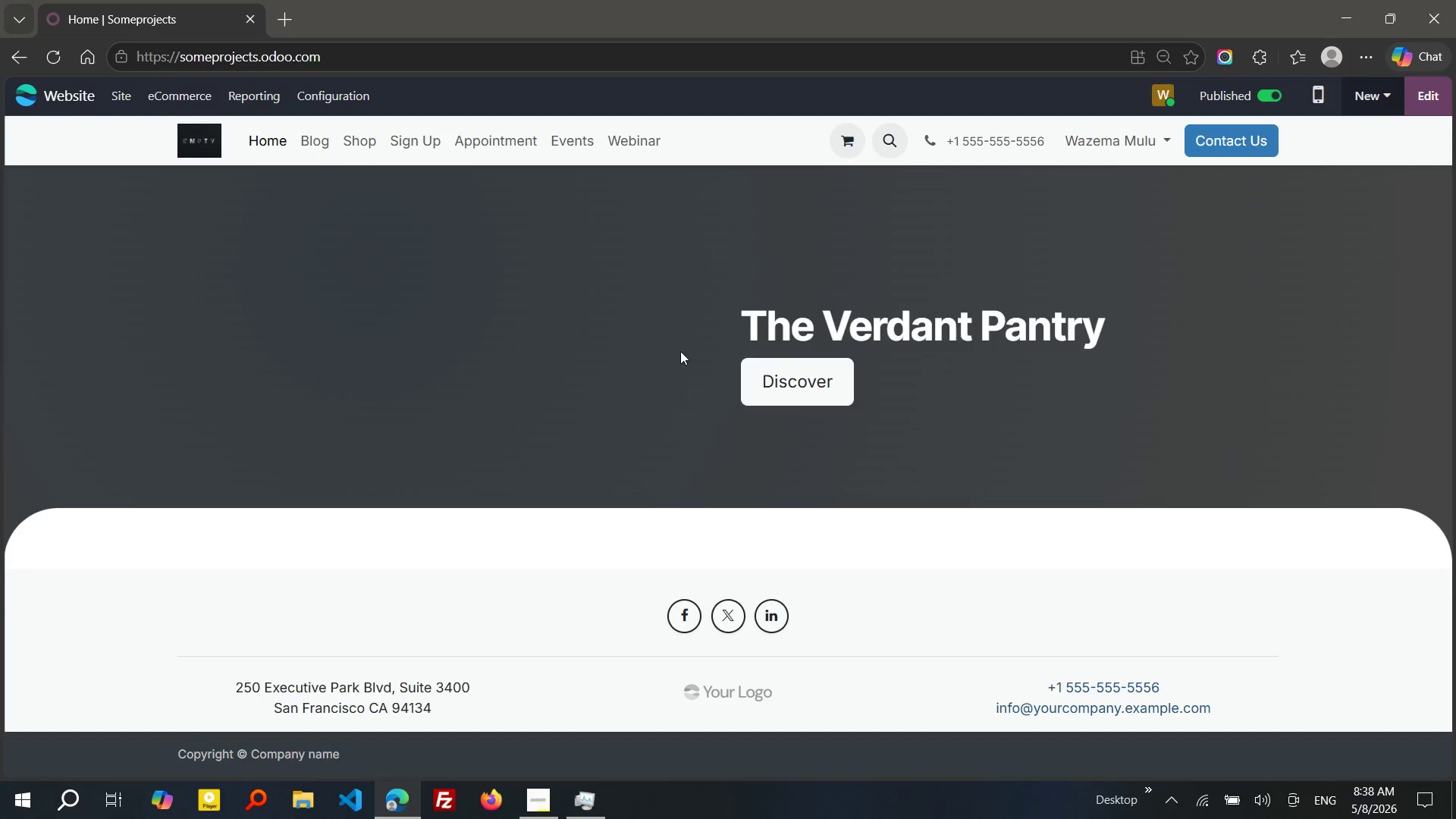 
wait(7.58)
 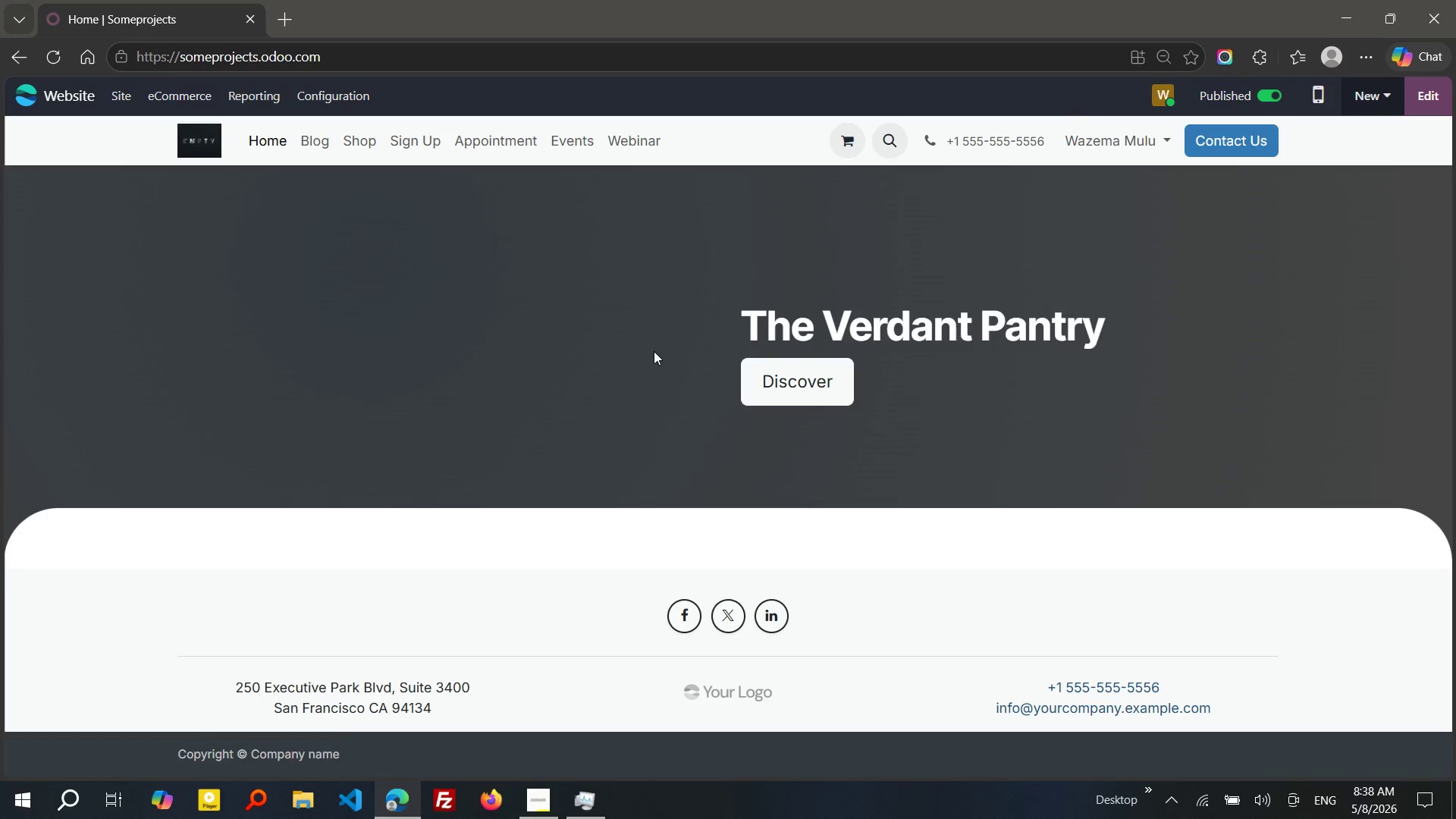 
left_click([799, 384])
 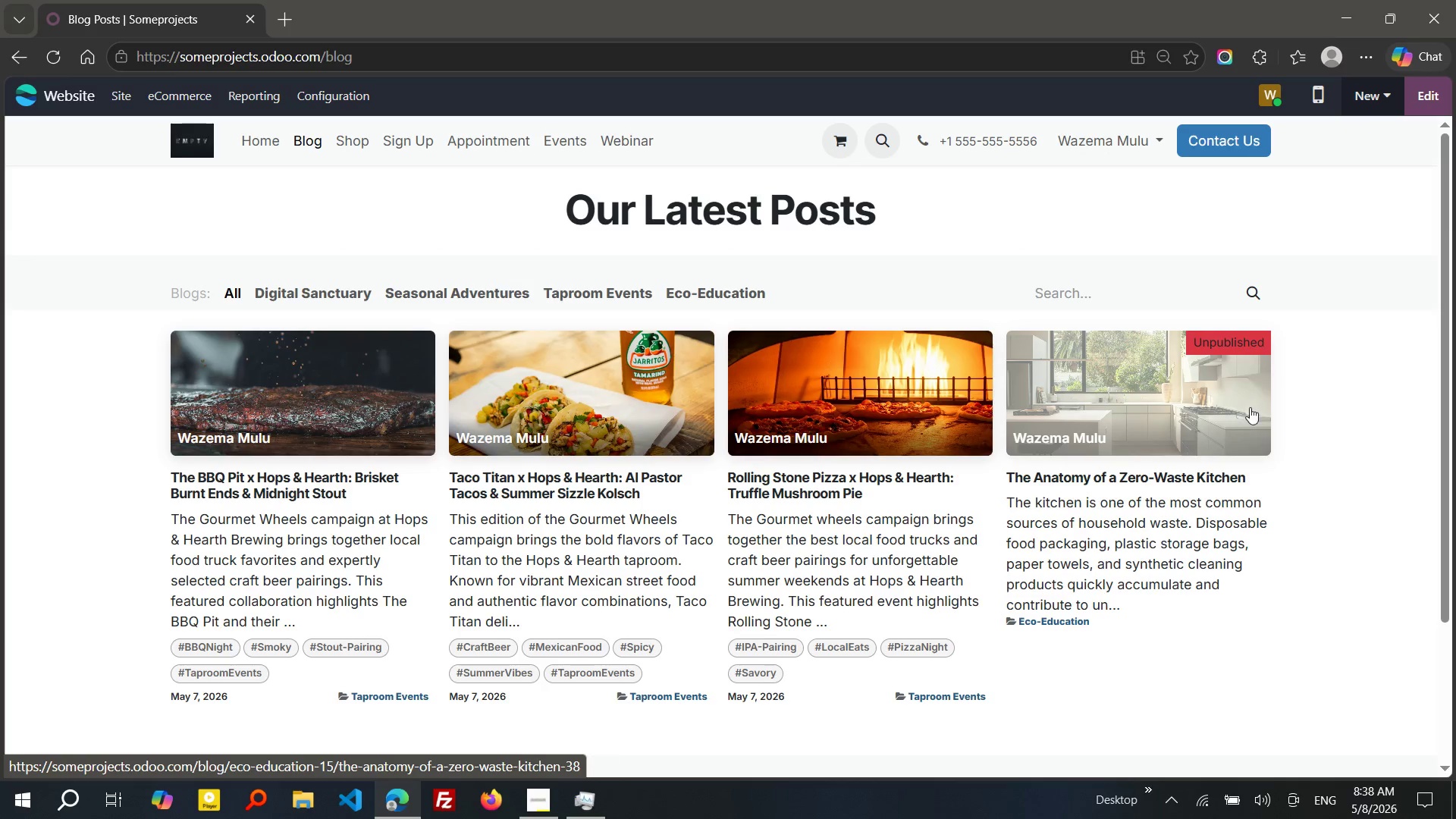 
wait(5.86)
 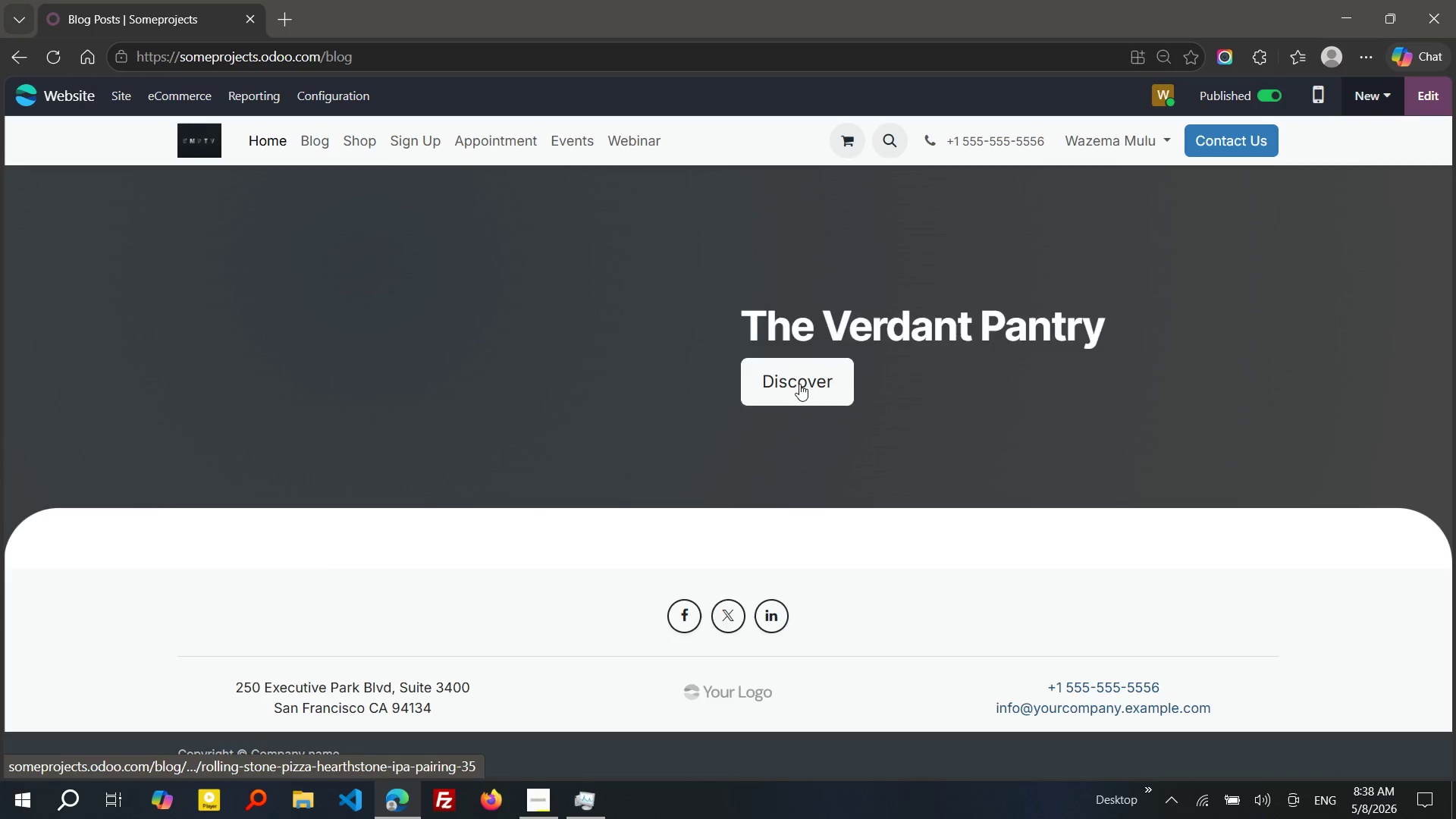 
left_click([1224, 407])
 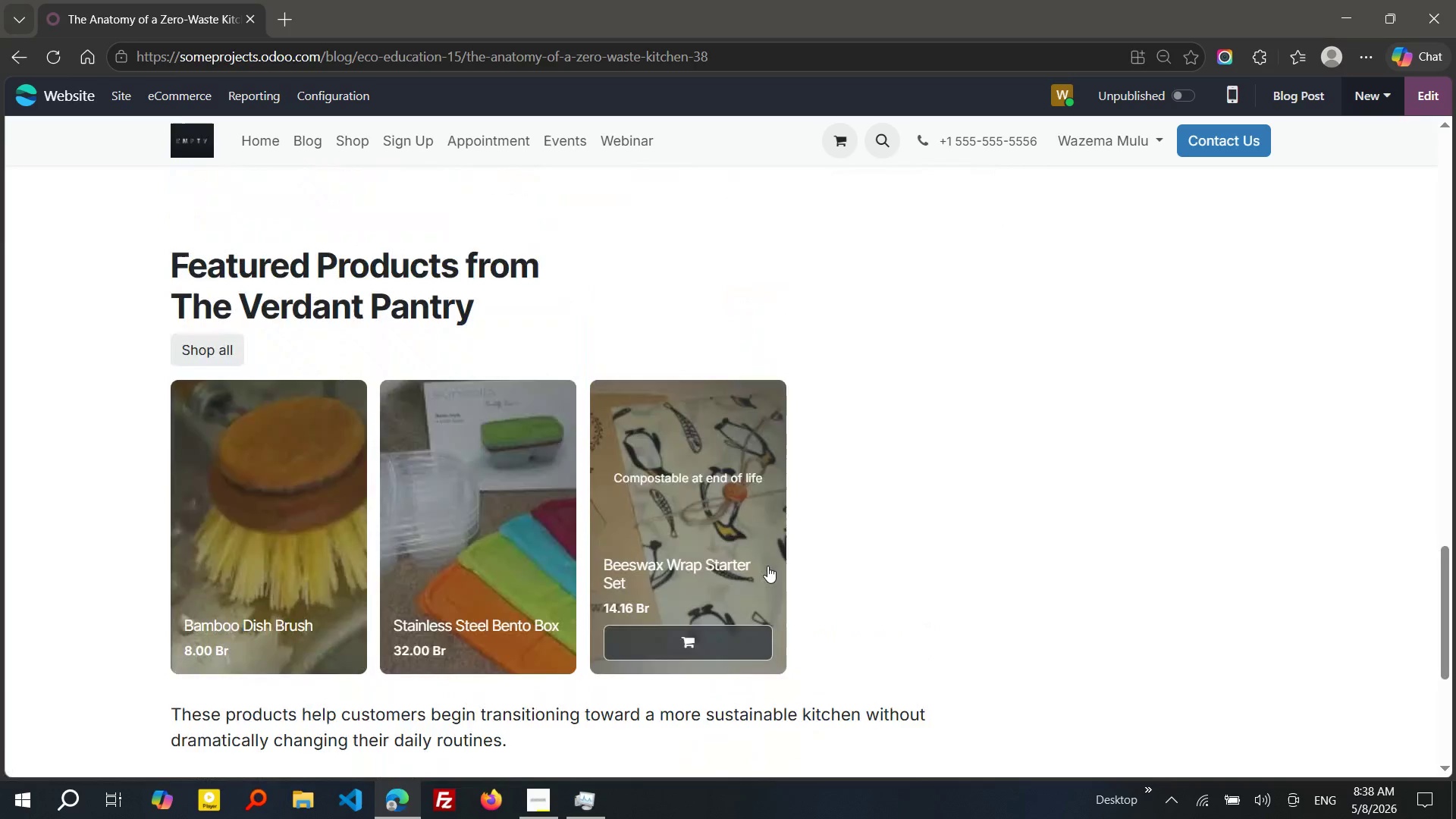 
wait(15.23)
 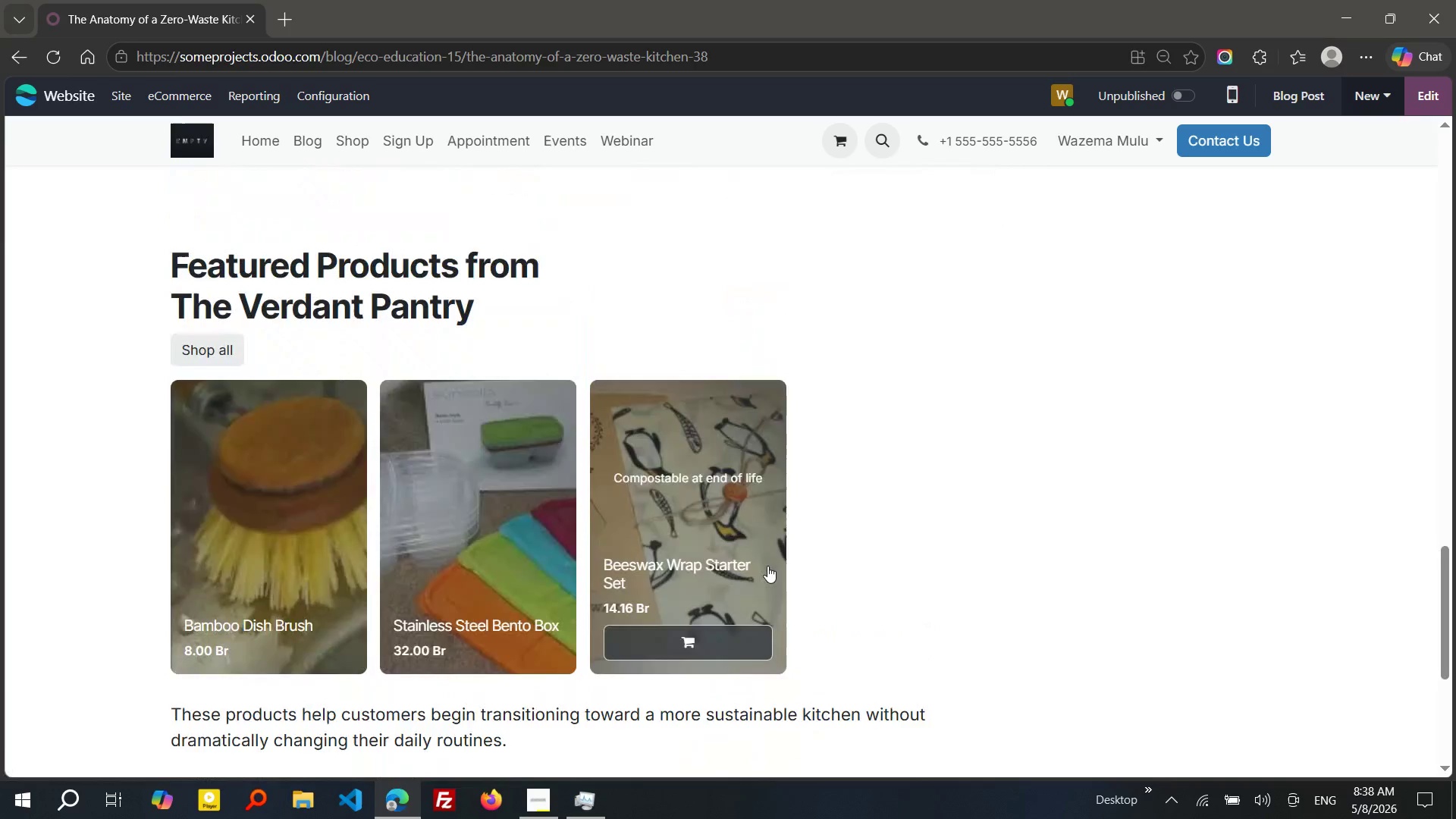 
left_click([1432, 86])
 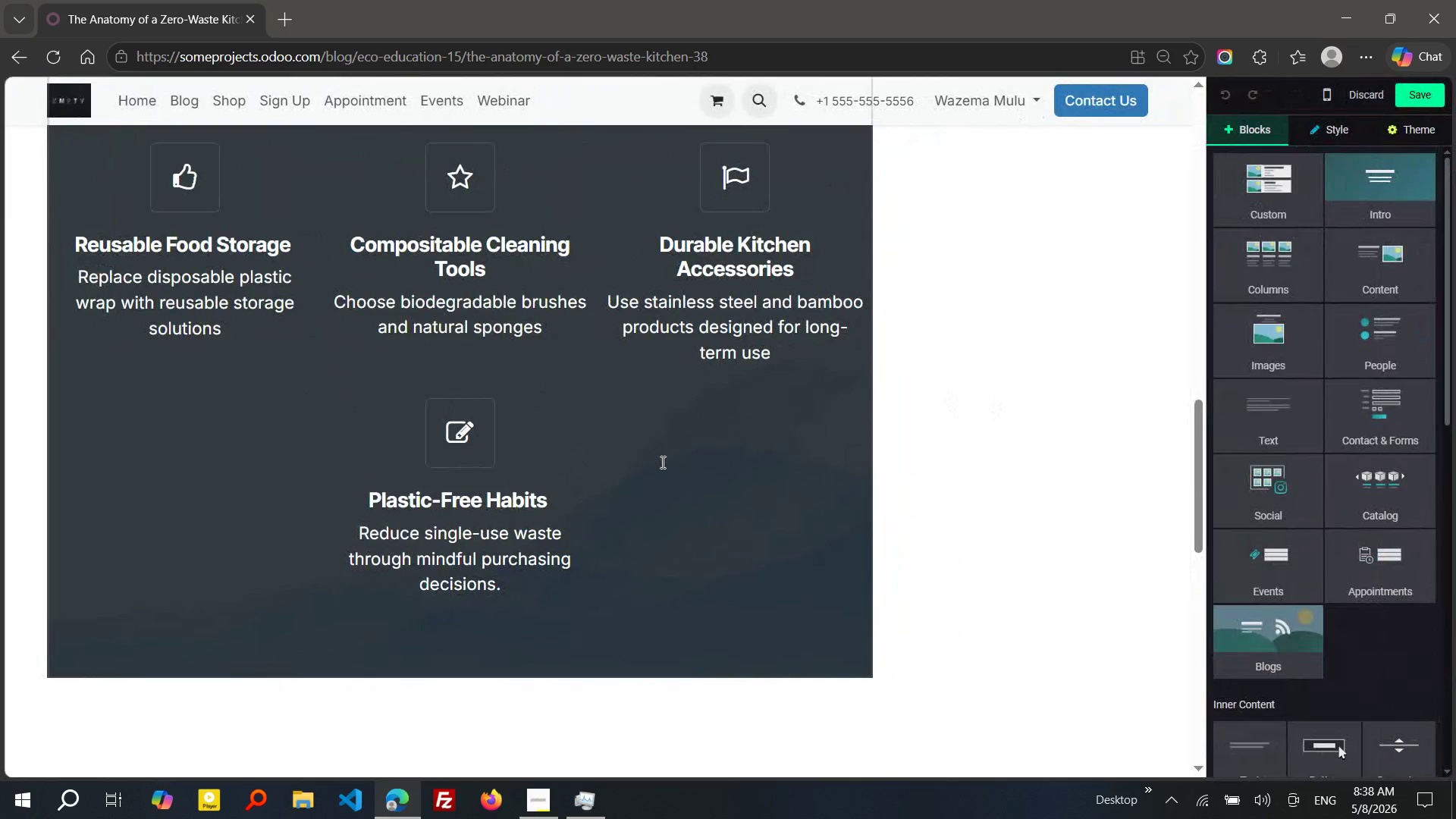 
left_click([661, 462])
 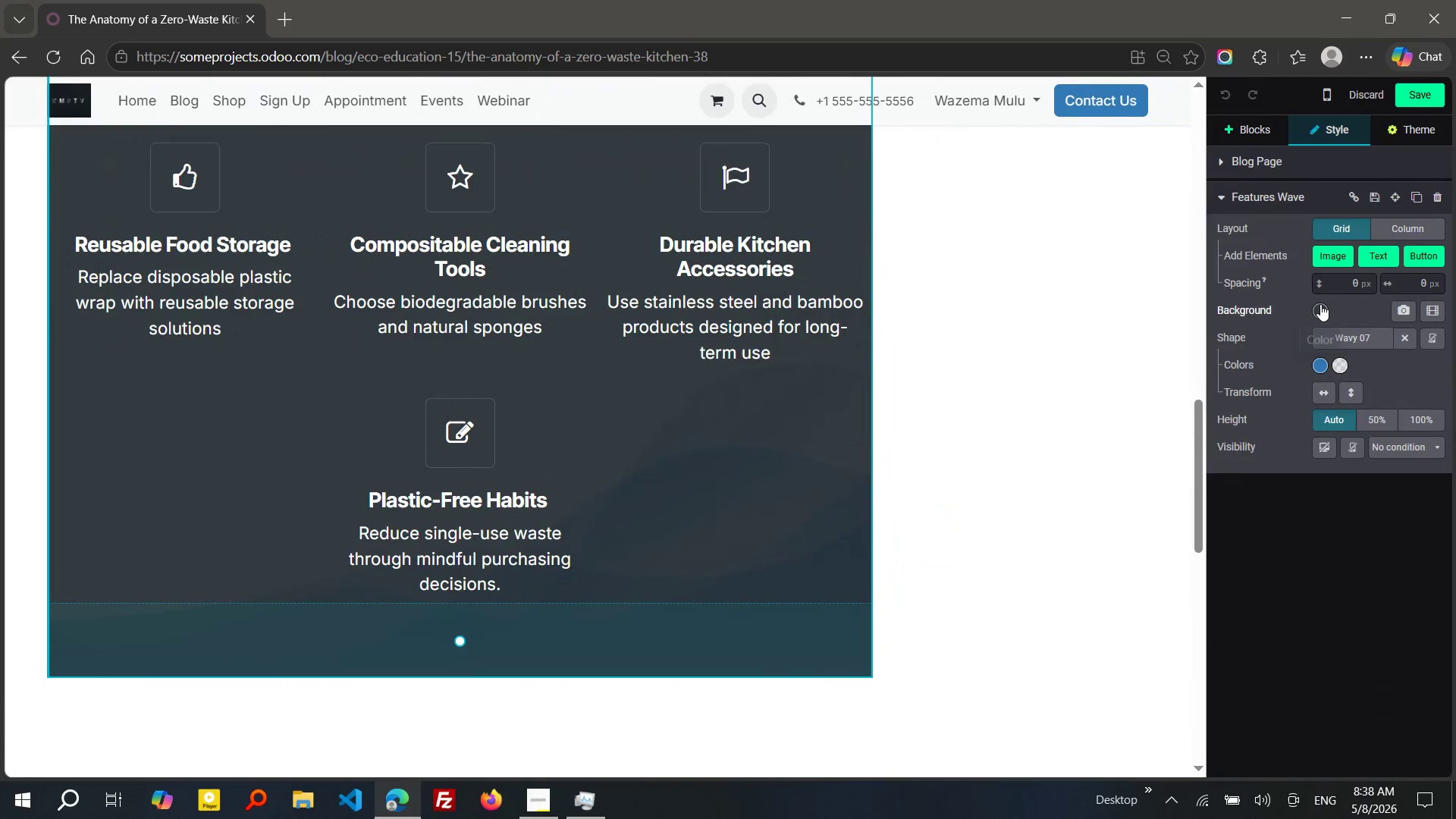 
left_click([1320, 304])
 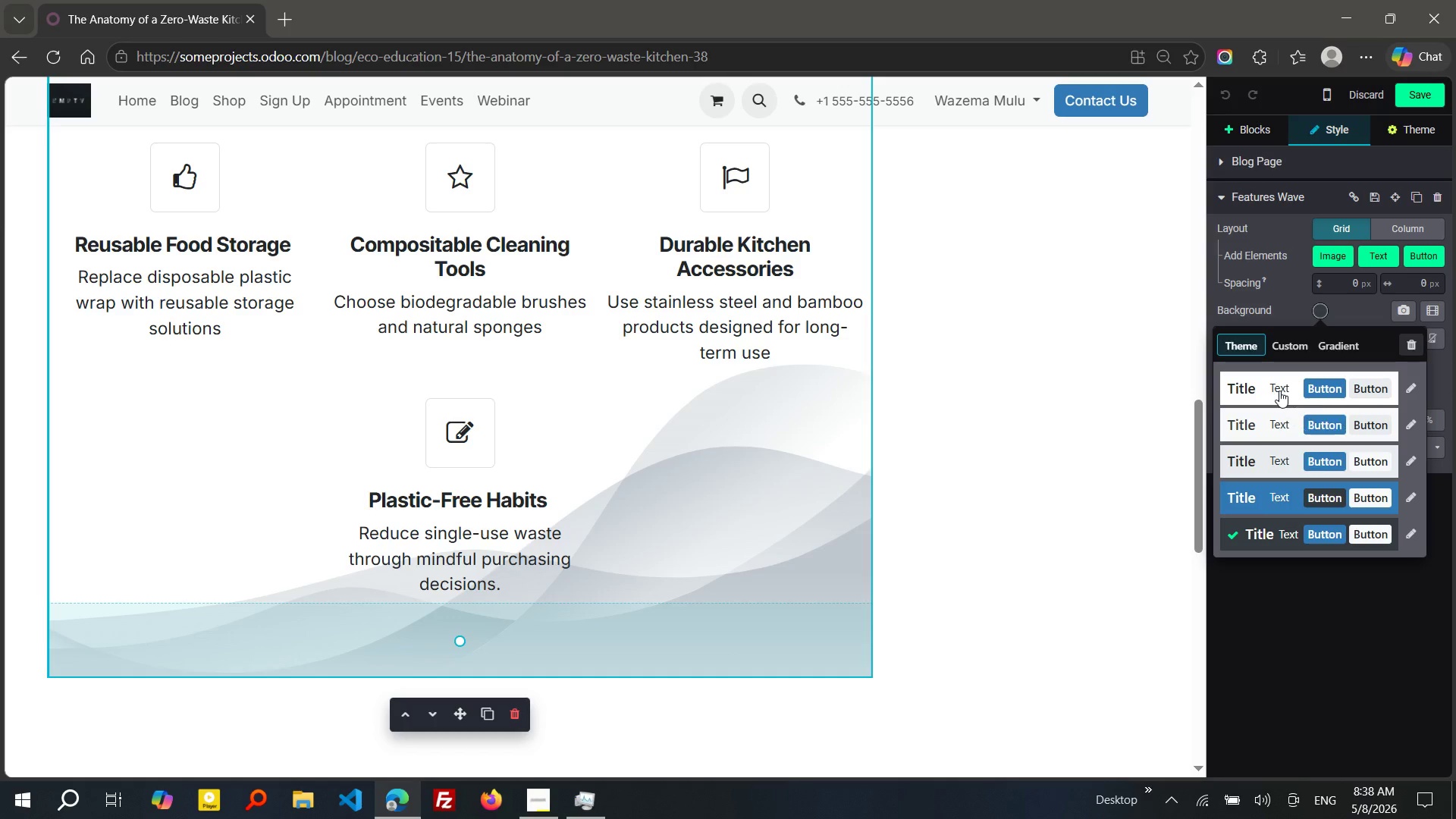 
left_click([1279, 391])
 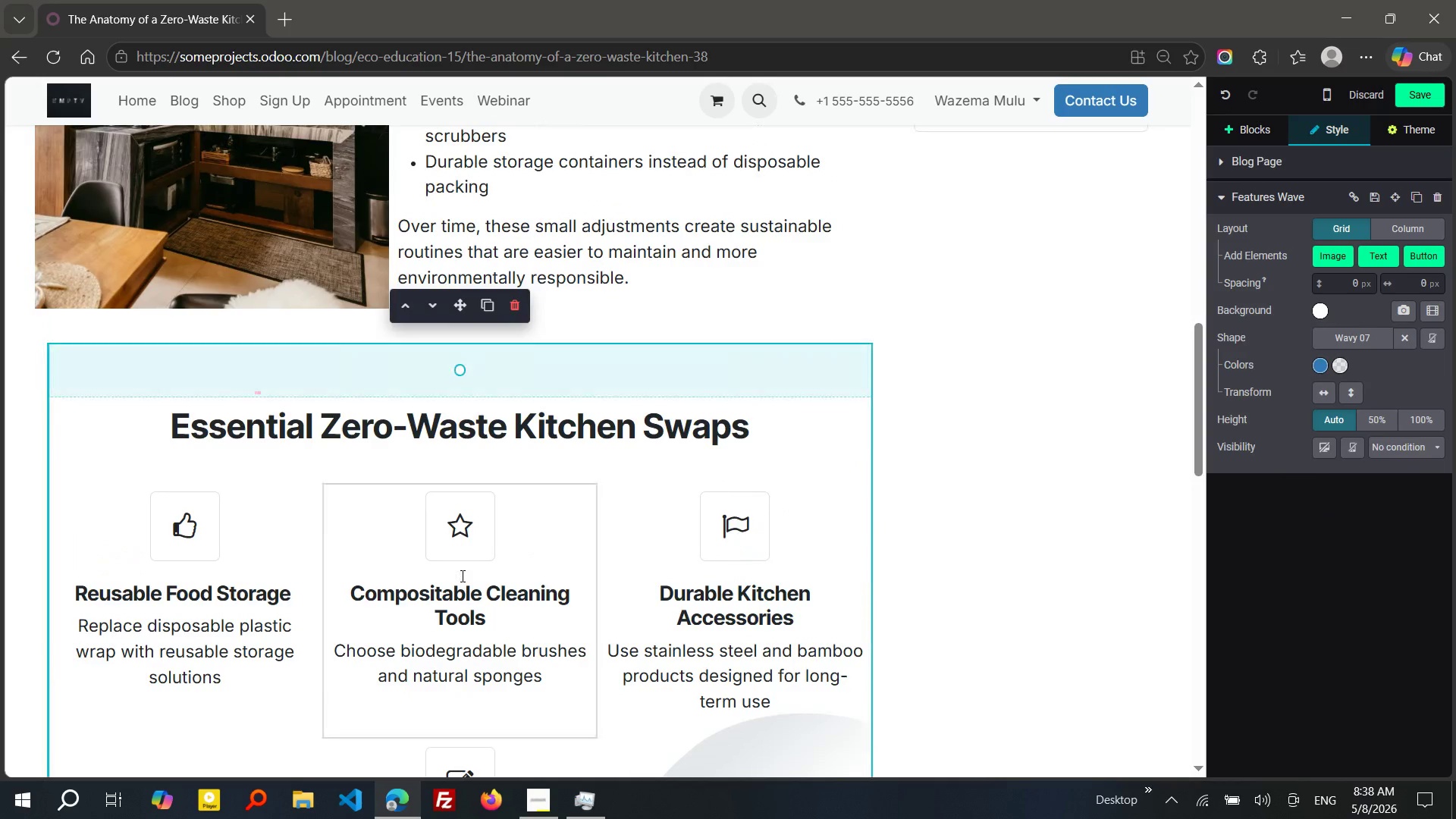 
wait(5.2)
 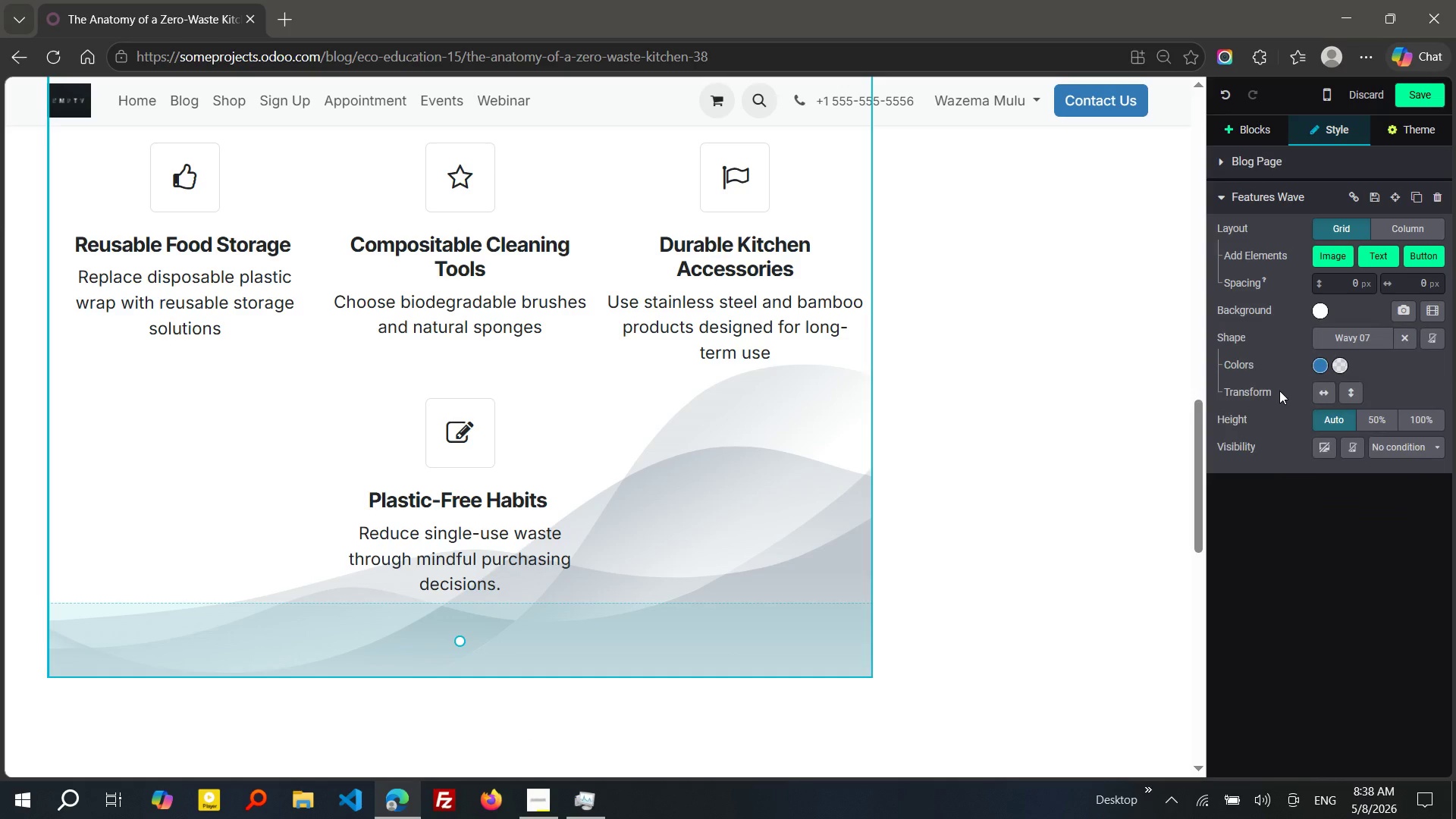 
left_click([229, 597])
 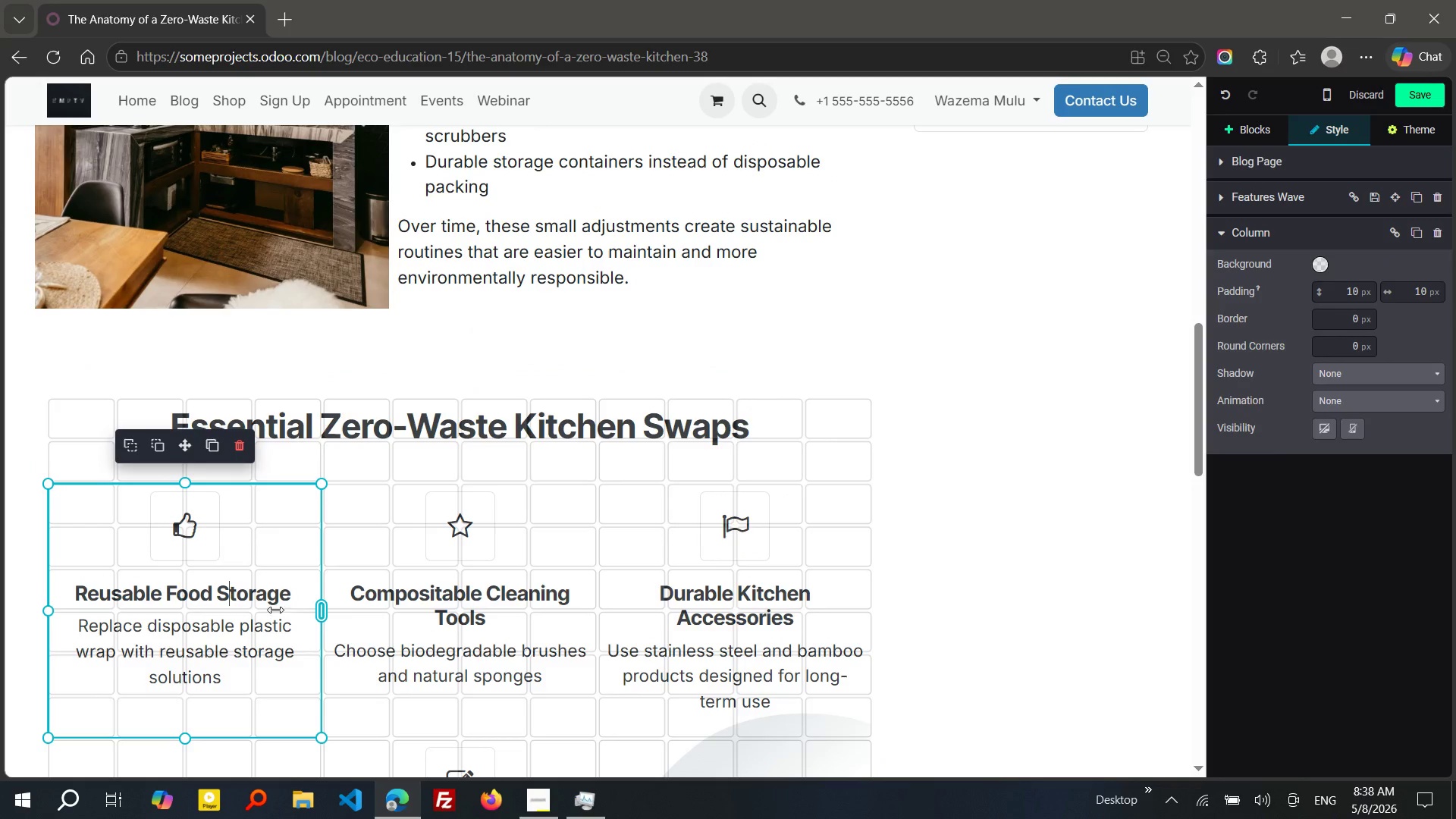 
left_click_drag(start_coordinate=[316, 602], to_coordinate=[253, 610])
 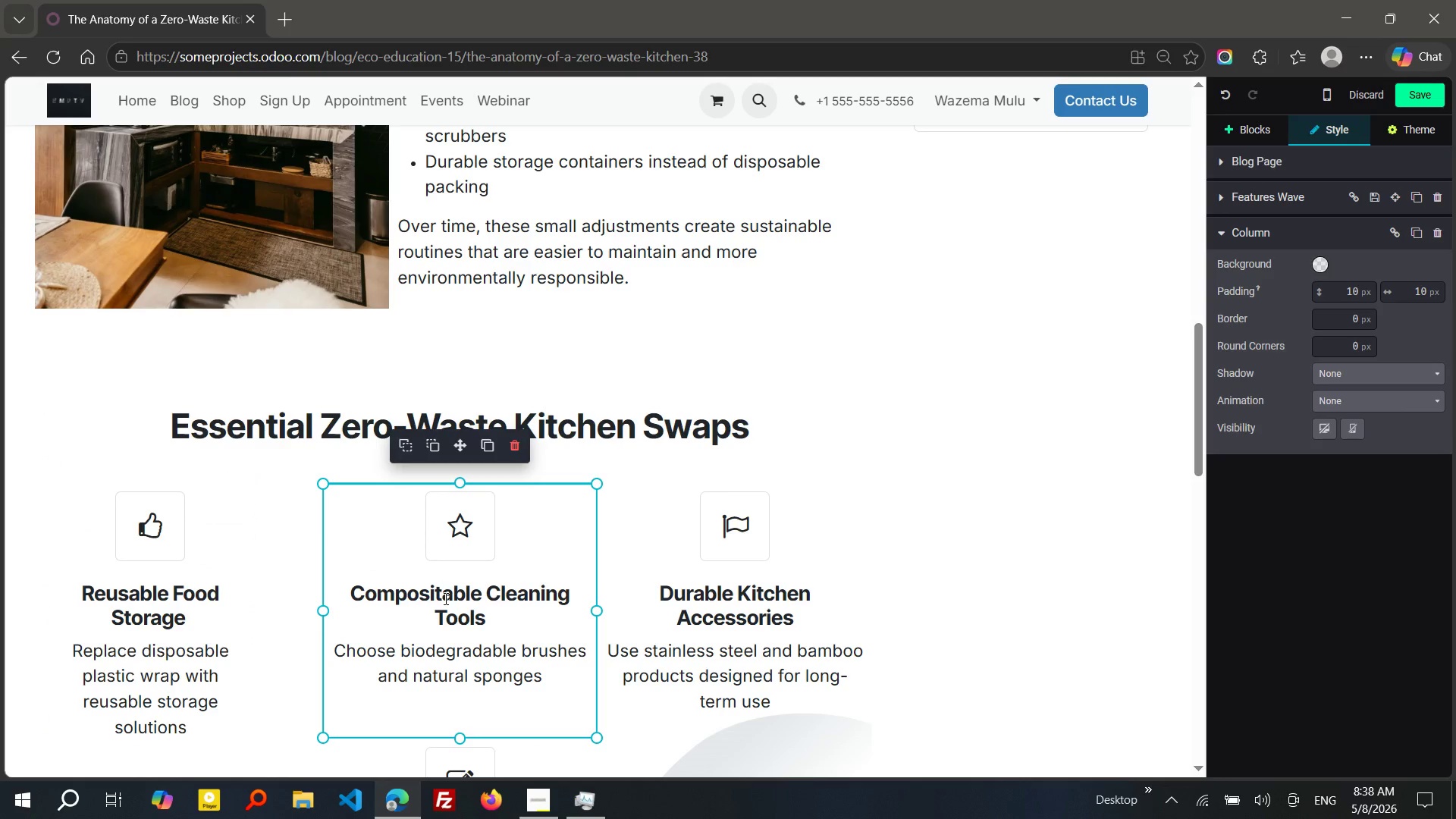 
left_click([444, 598])
 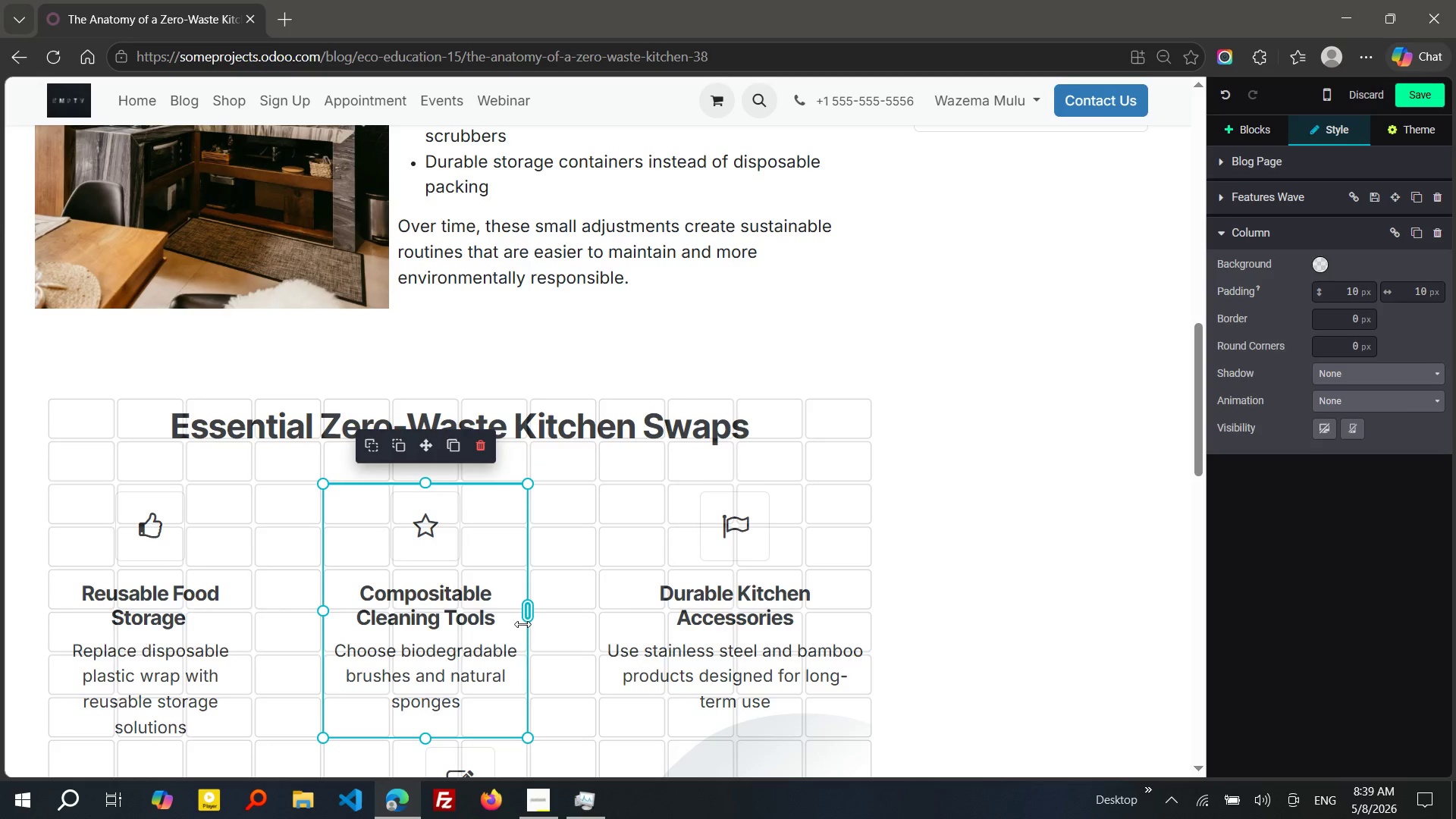 
left_click_drag(start_coordinate=[593, 613], to_coordinate=[519, 624])
 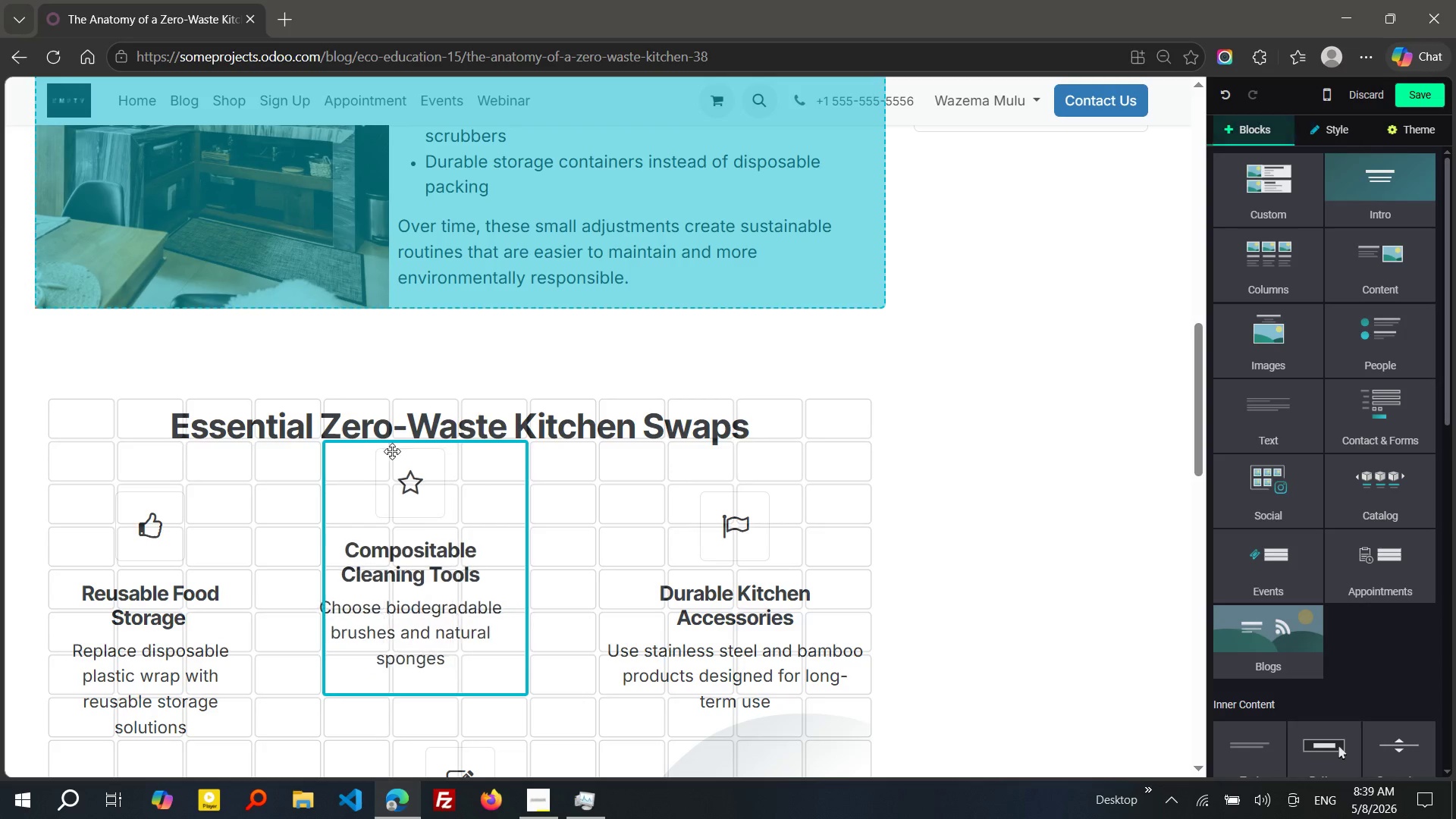 
left_click_drag(start_coordinate=[421, 438], to_coordinate=[363, 492])
 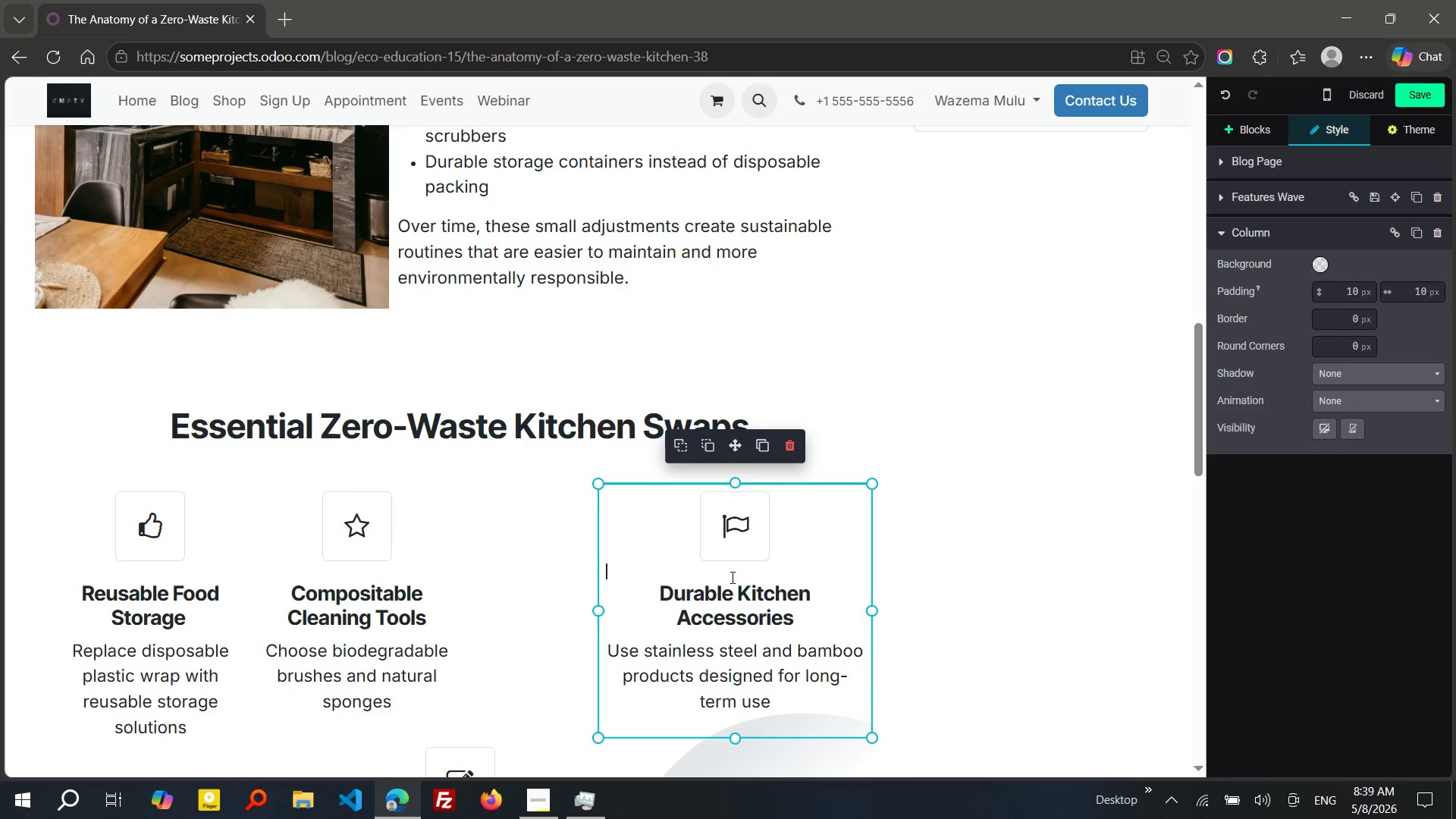 
left_click([752, 572])
 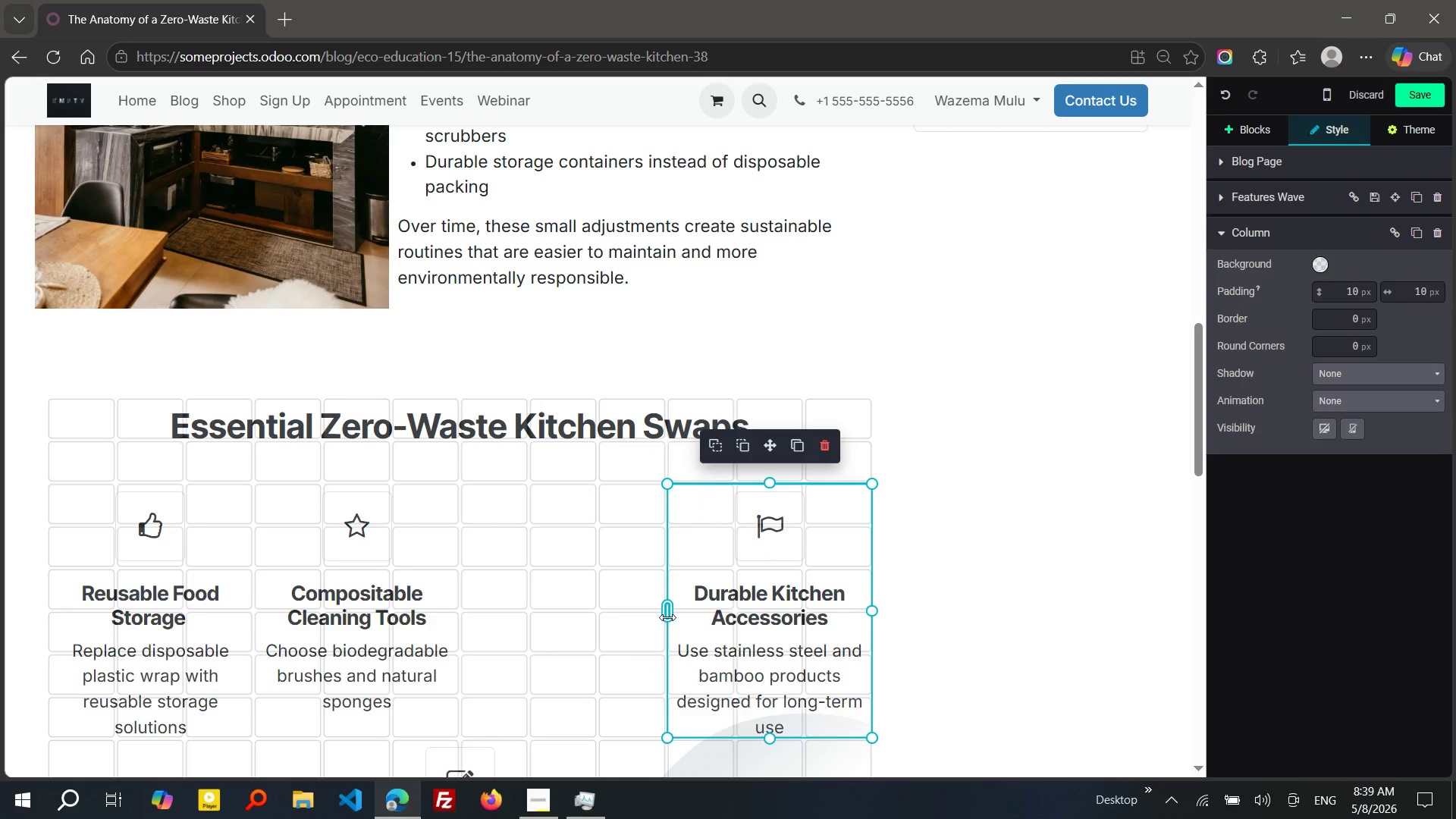 
left_click_drag(start_coordinate=[596, 613], to_coordinate=[669, 617])
 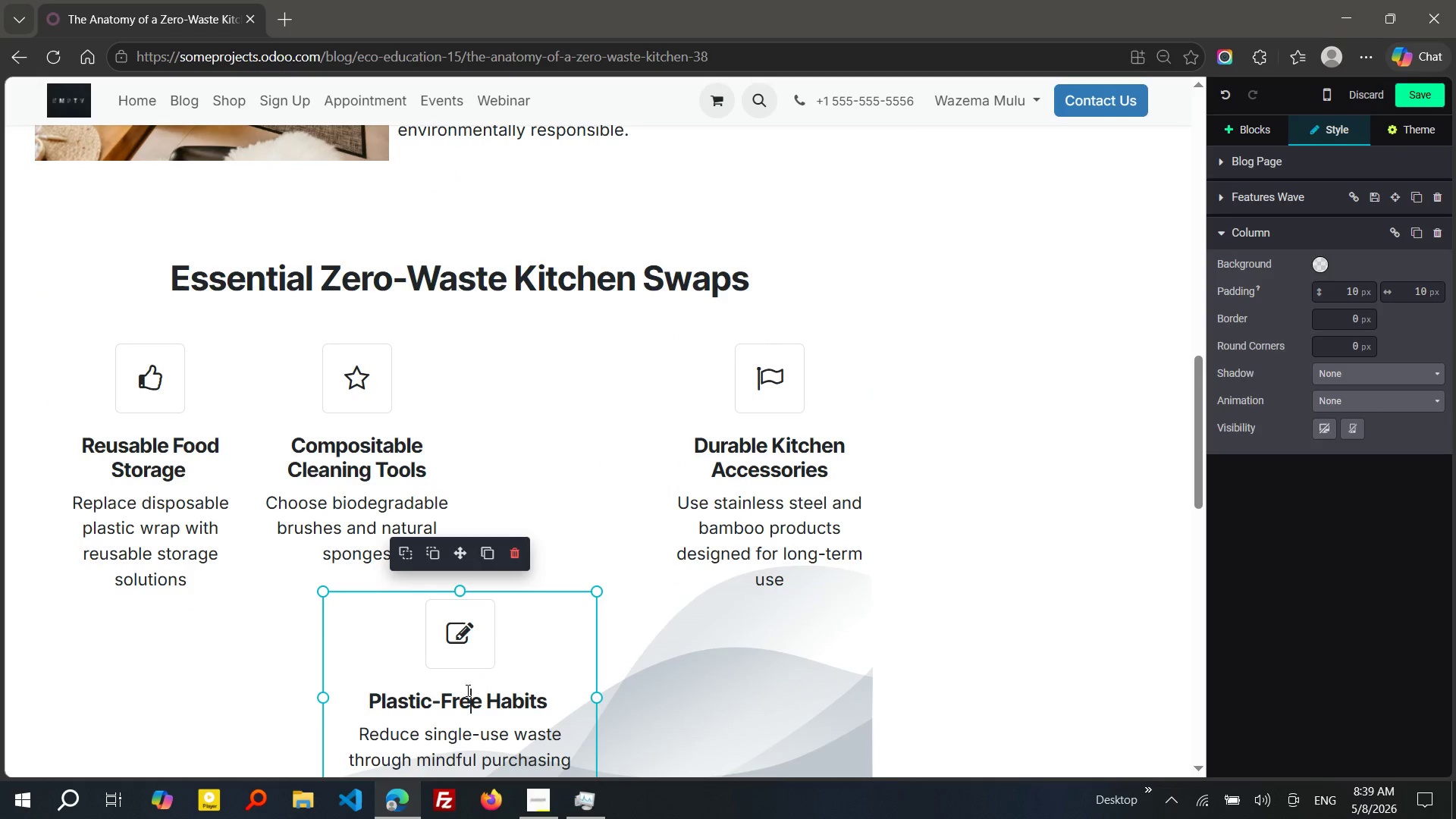 
left_click([466, 690])
 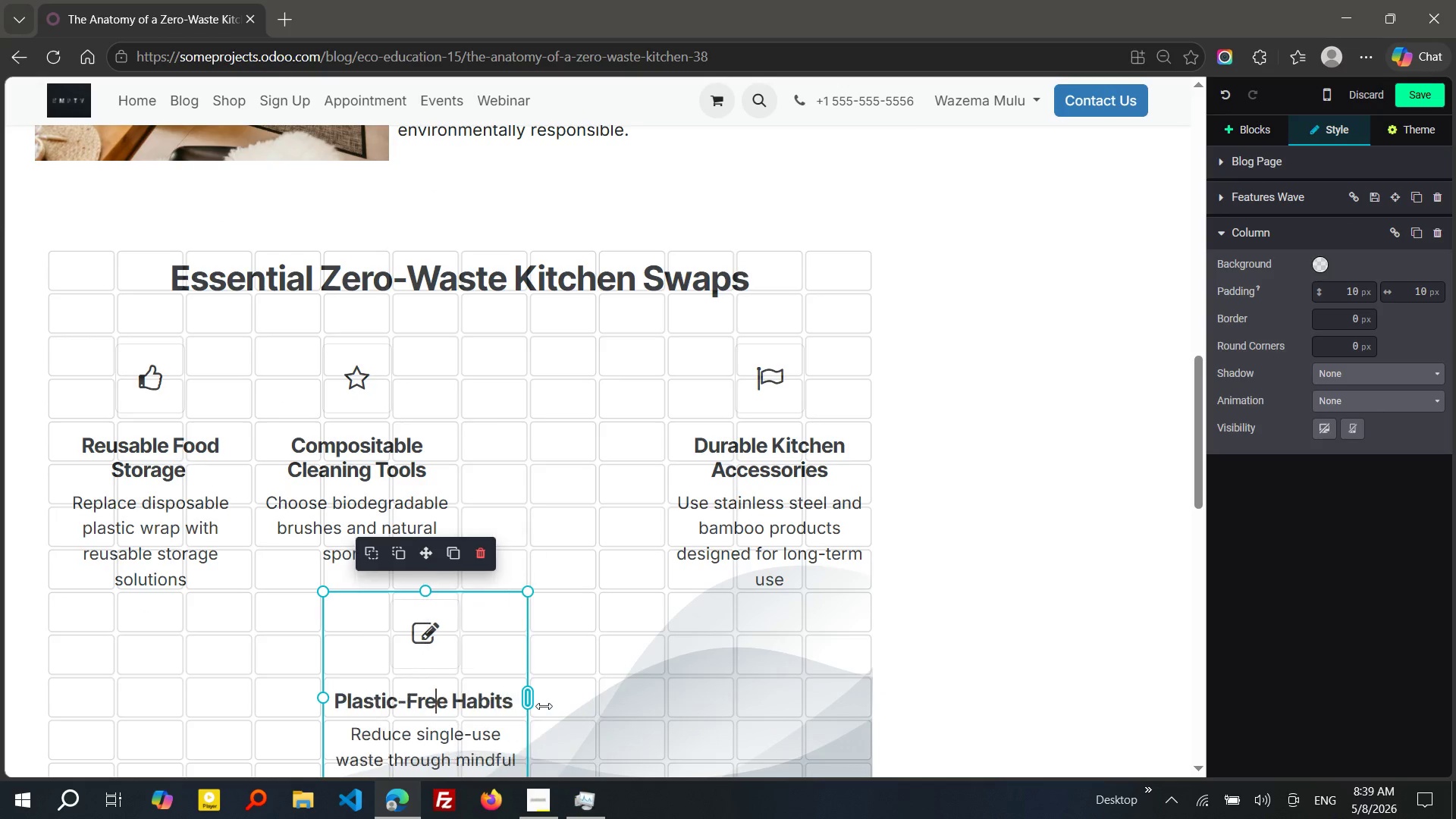 
left_click_drag(start_coordinate=[596, 703], to_coordinate=[544, 706])
 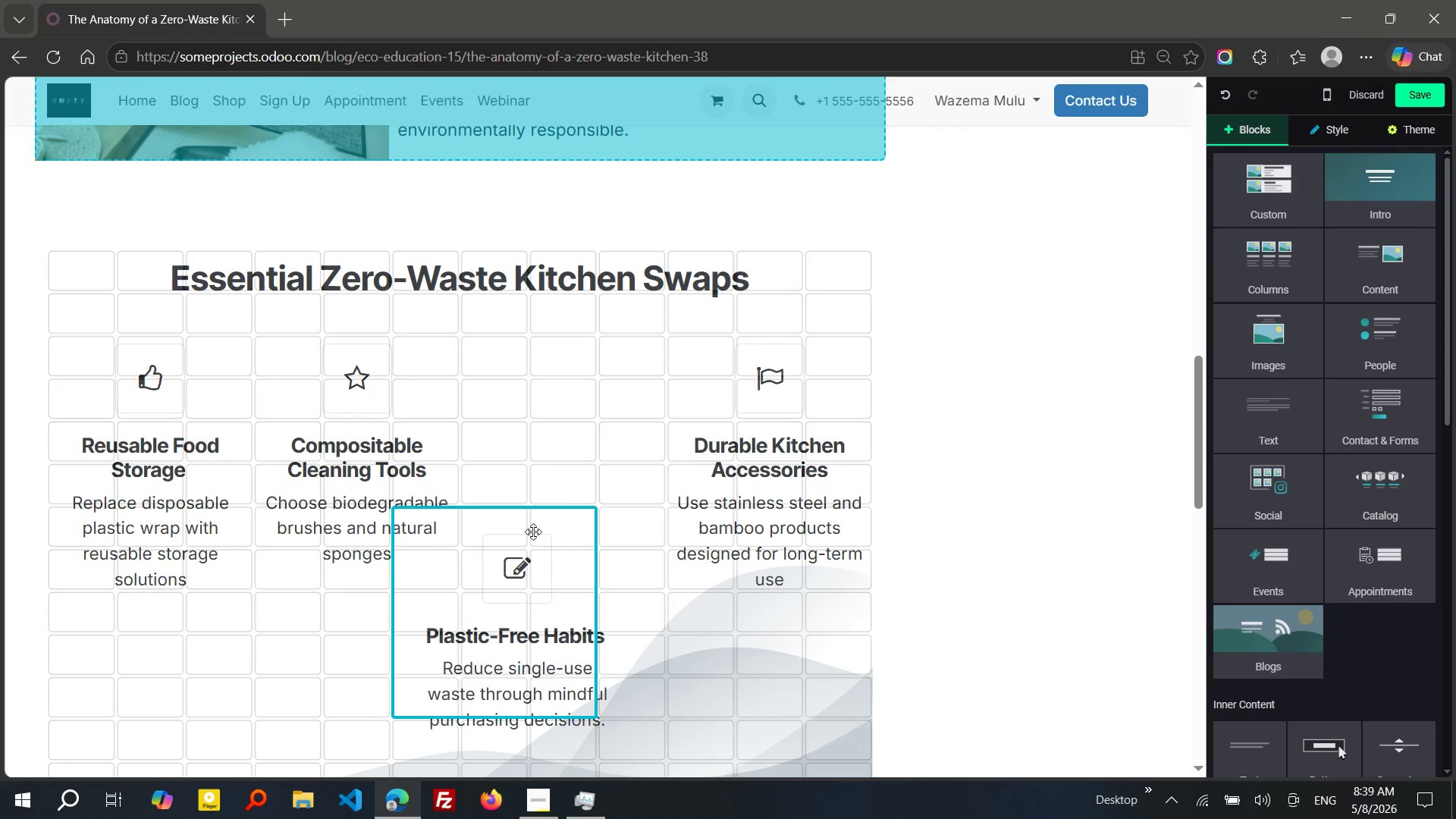 
left_click_drag(start_coordinate=[421, 558], to_coordinate=[566, 364])
 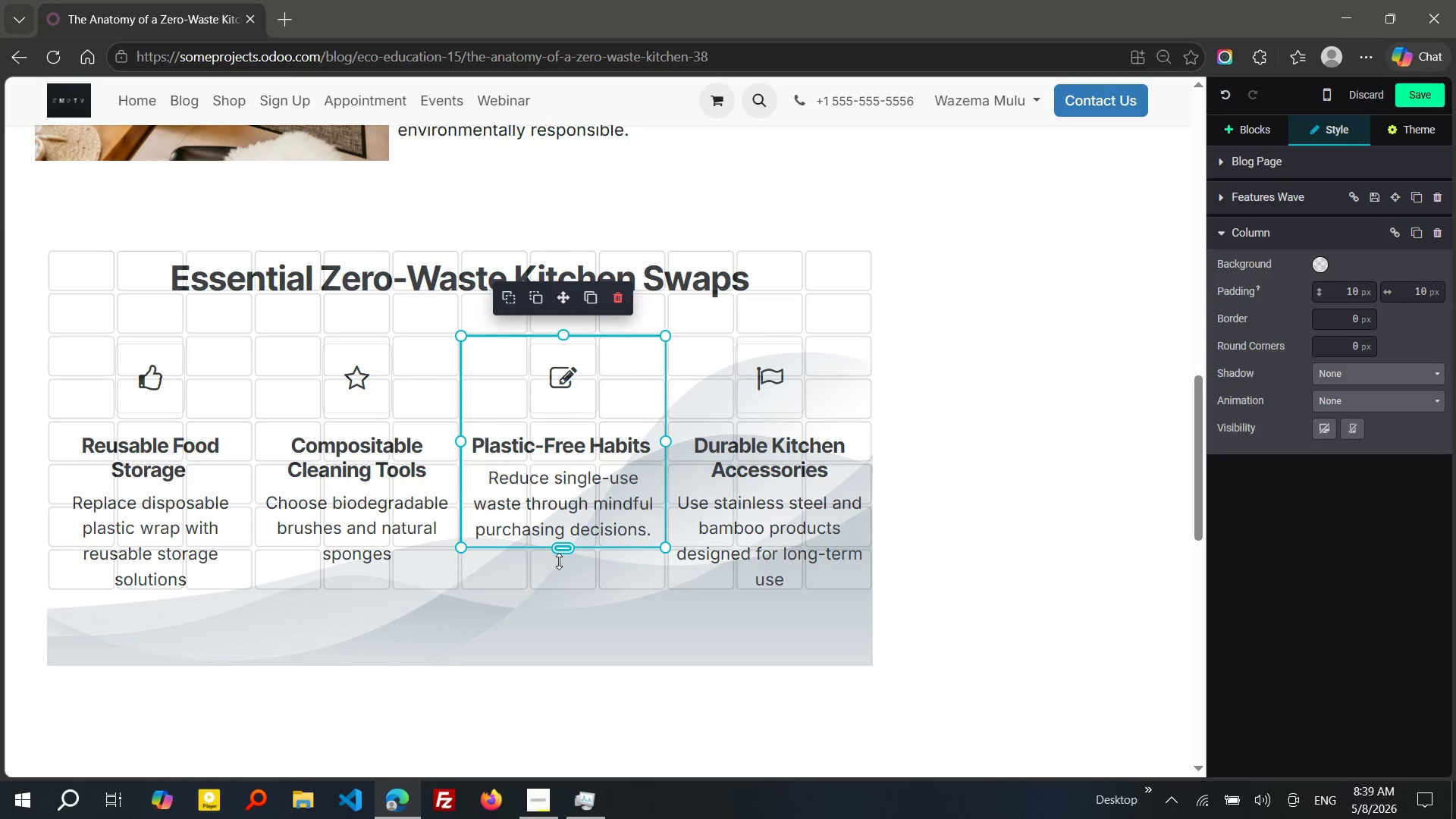 
left_click_drag(start_coordinate=[560, 551], to_coordinate=[552, 582])
 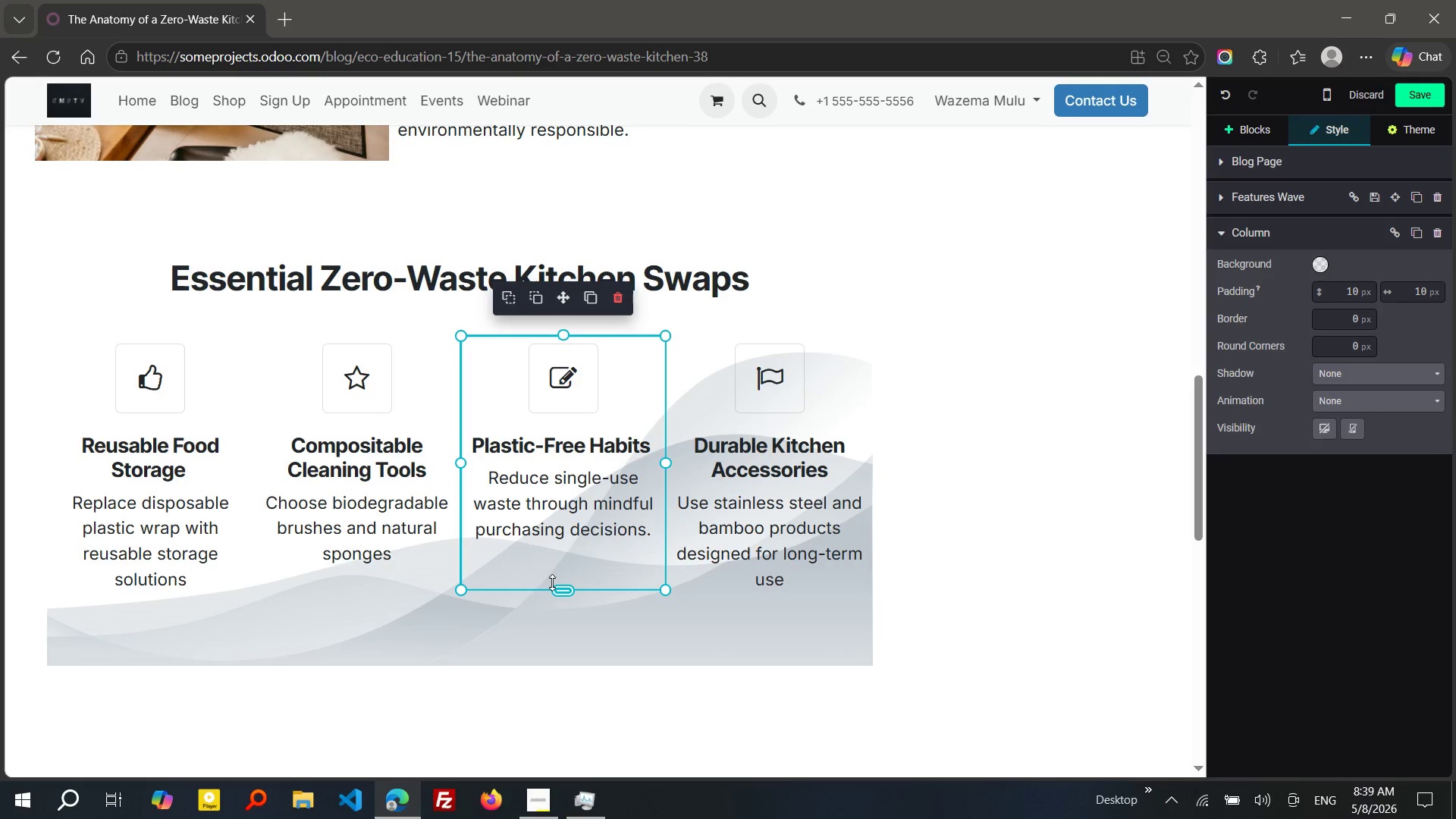 
wait(13.0)
 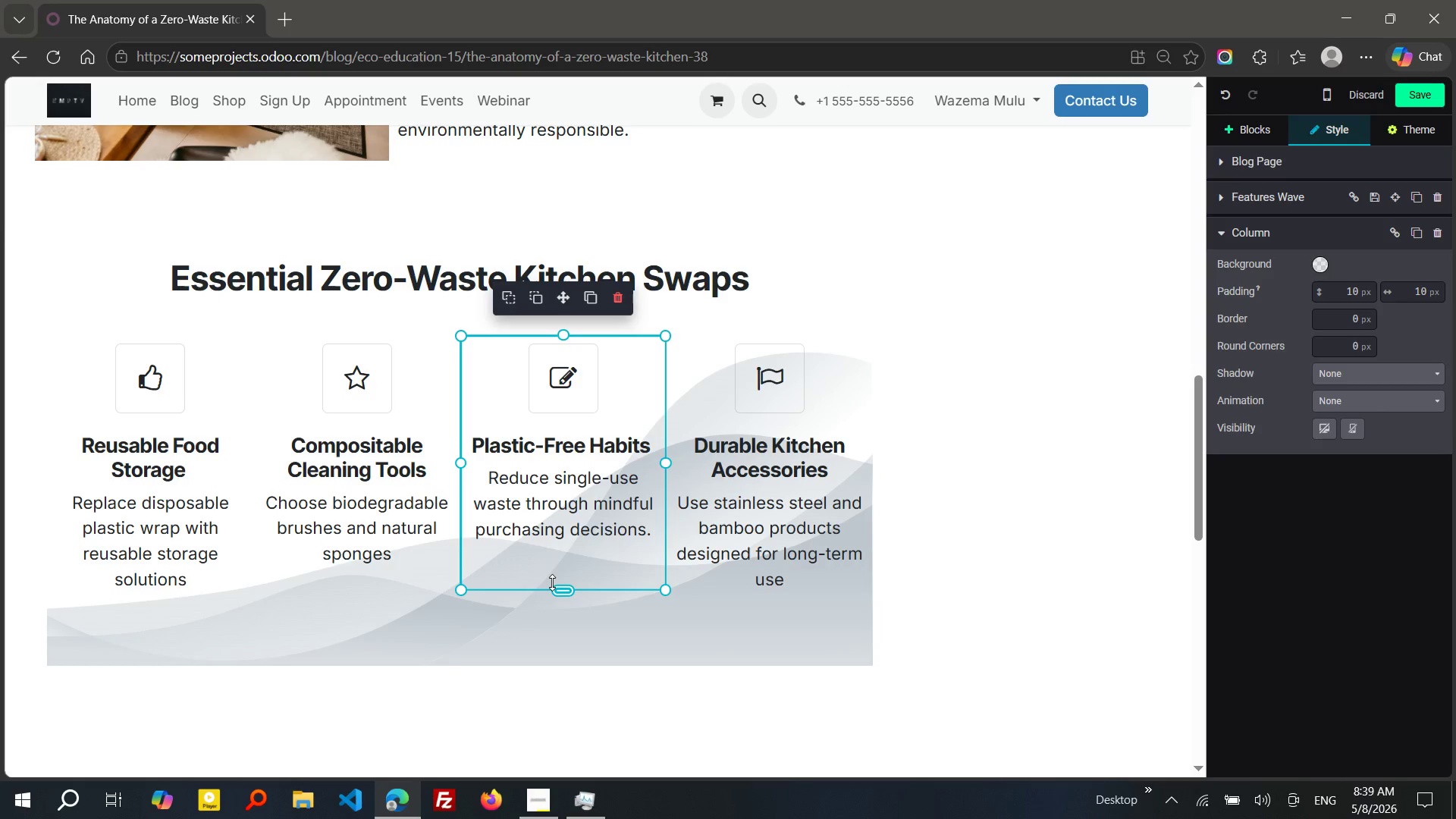 
left_click([175, 278])
 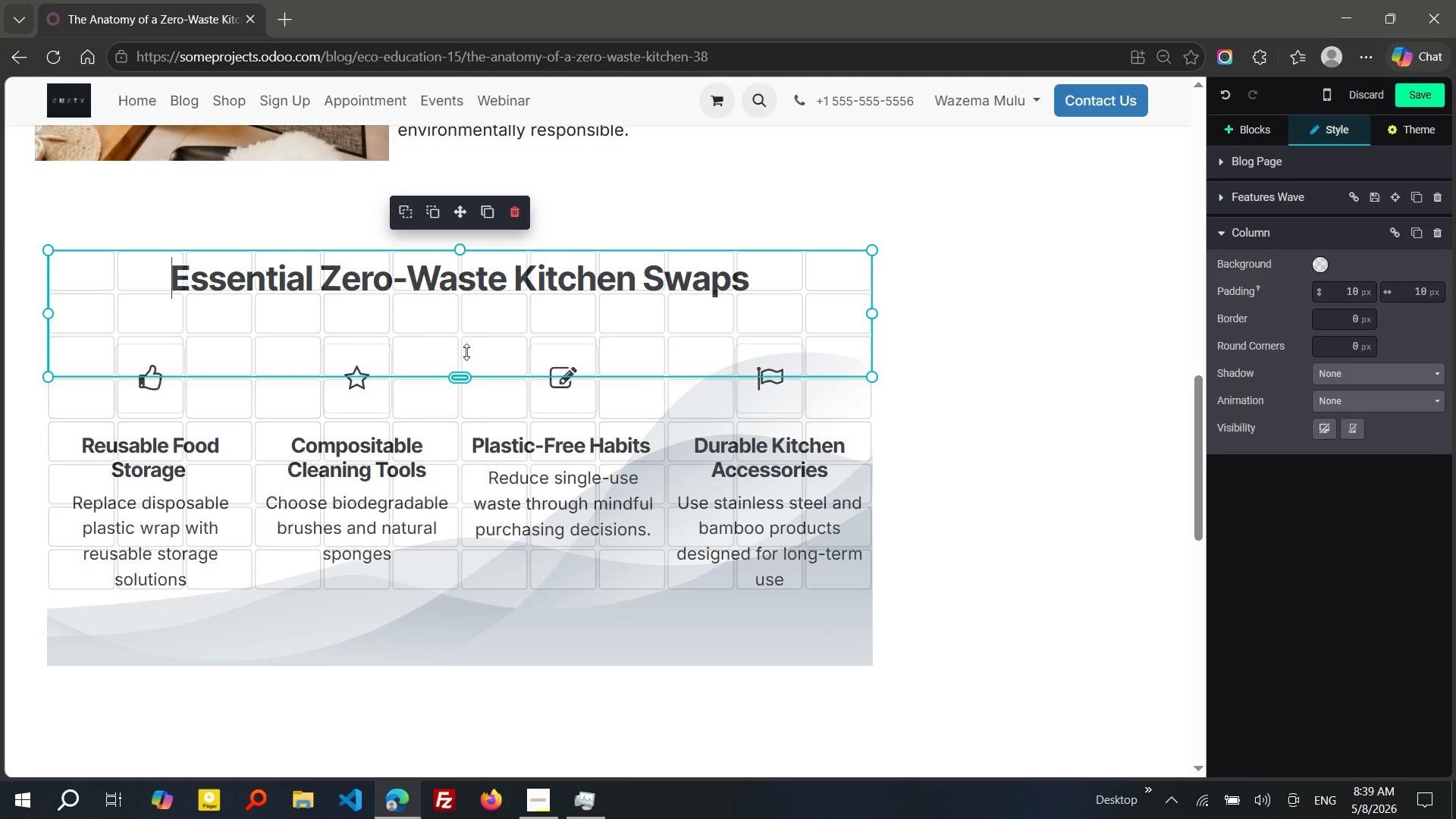 
left_click_drag(start_coordinate=[466, 374], to_coordinate=[468, 325])
 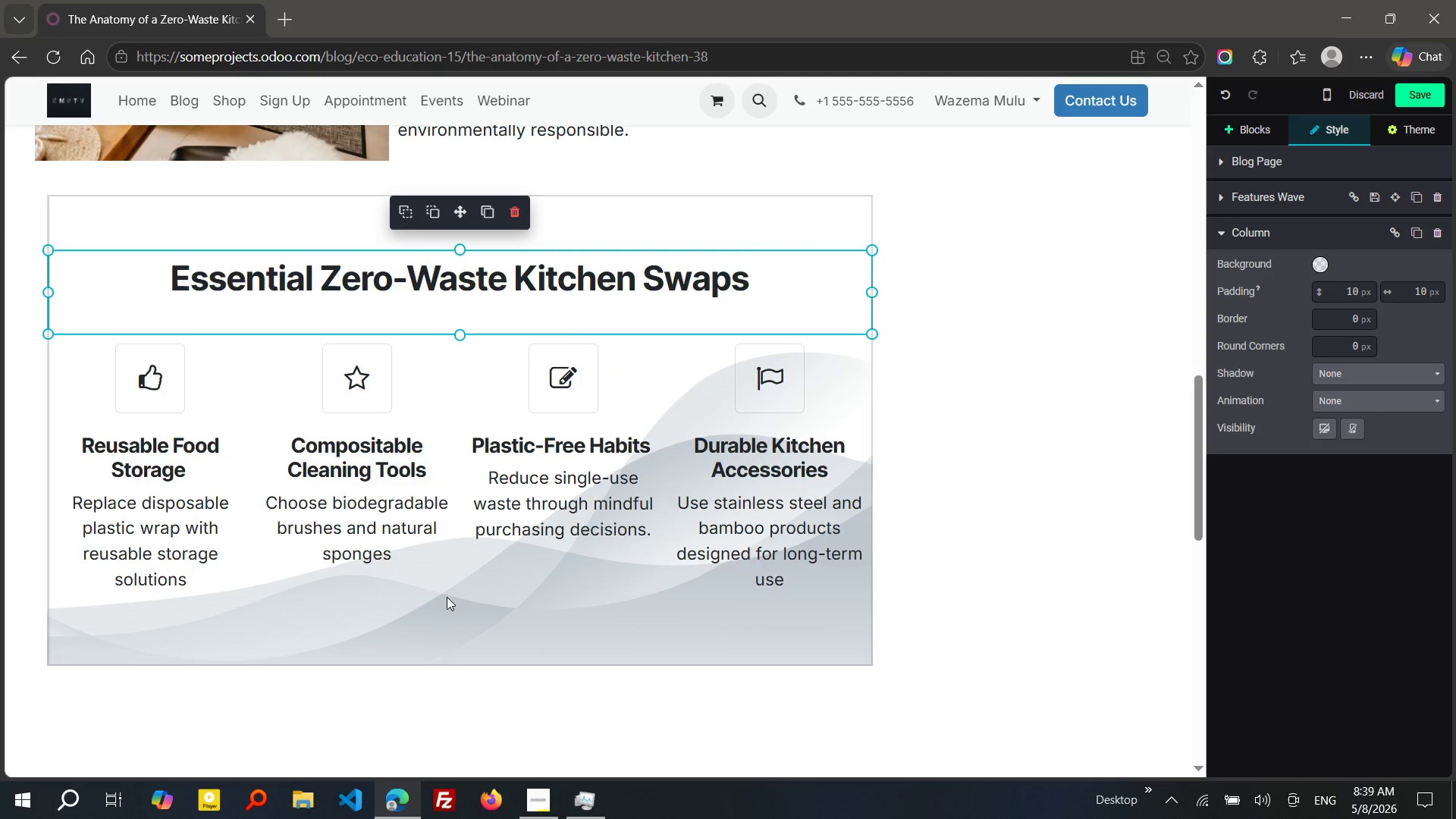 
left_click([447, 597])
 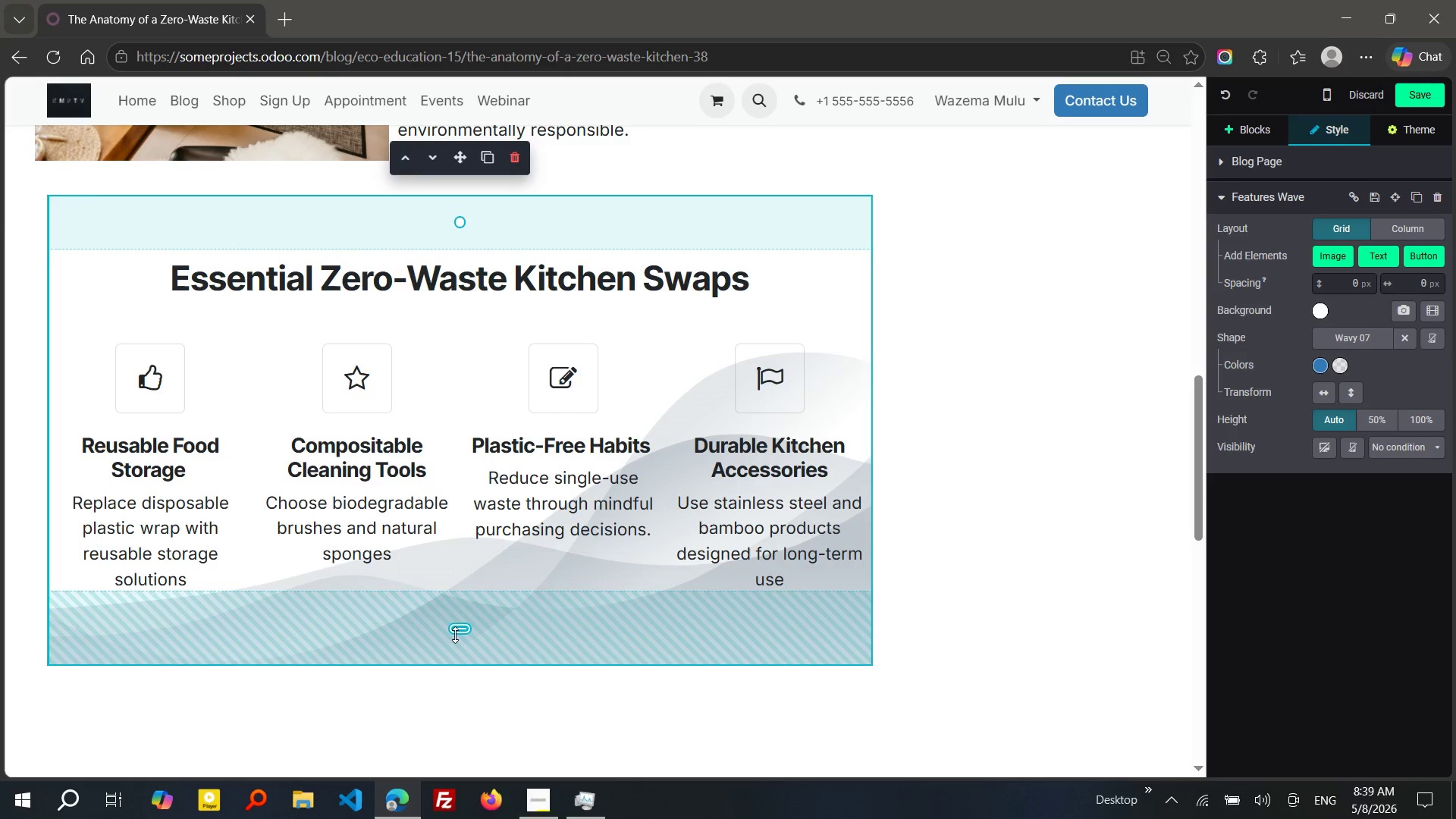 
left_click([447, 635])
 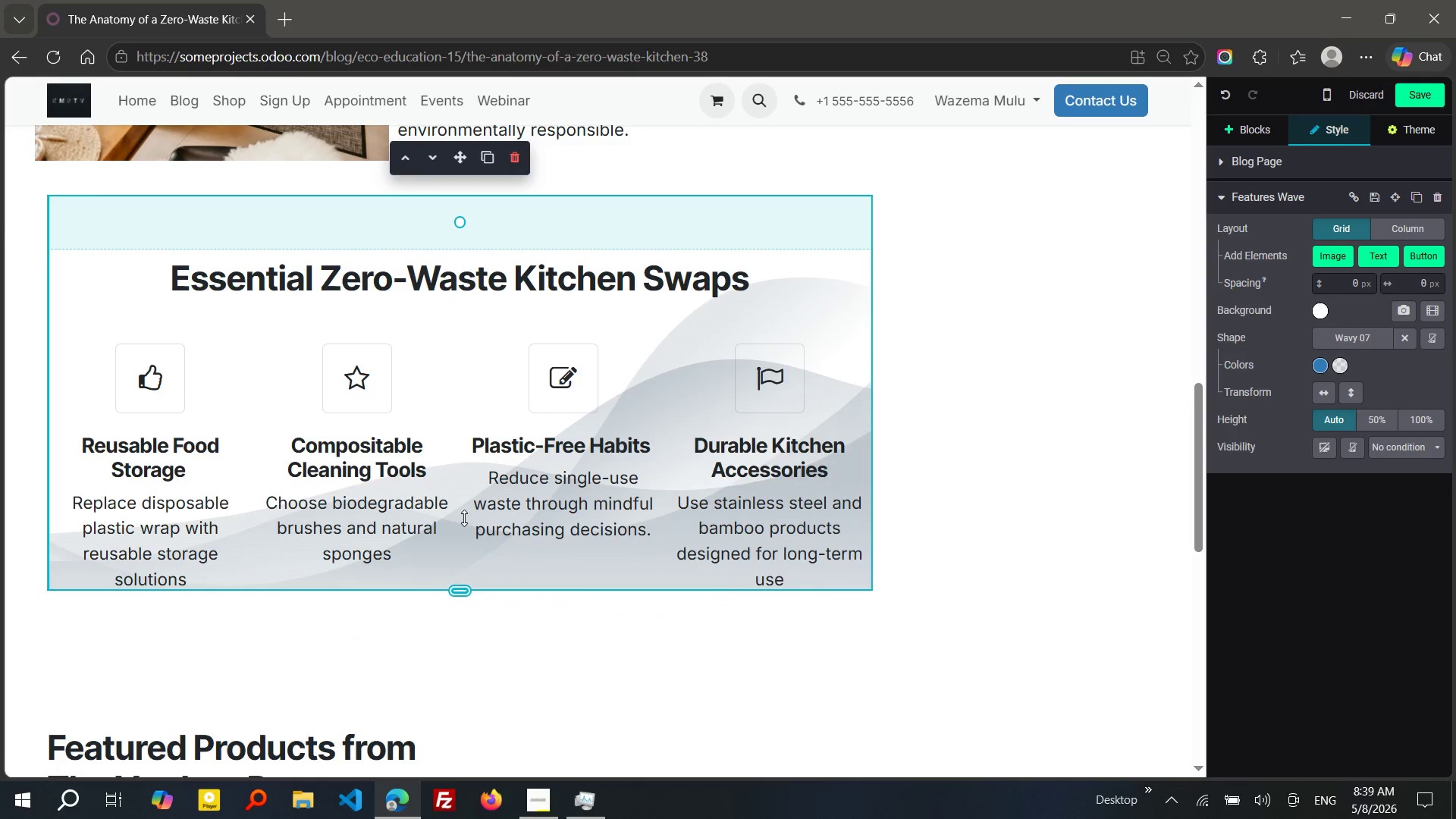 
left_click_drag(start_coordinate=[462, 633], to_coordinate=[518, 622])
 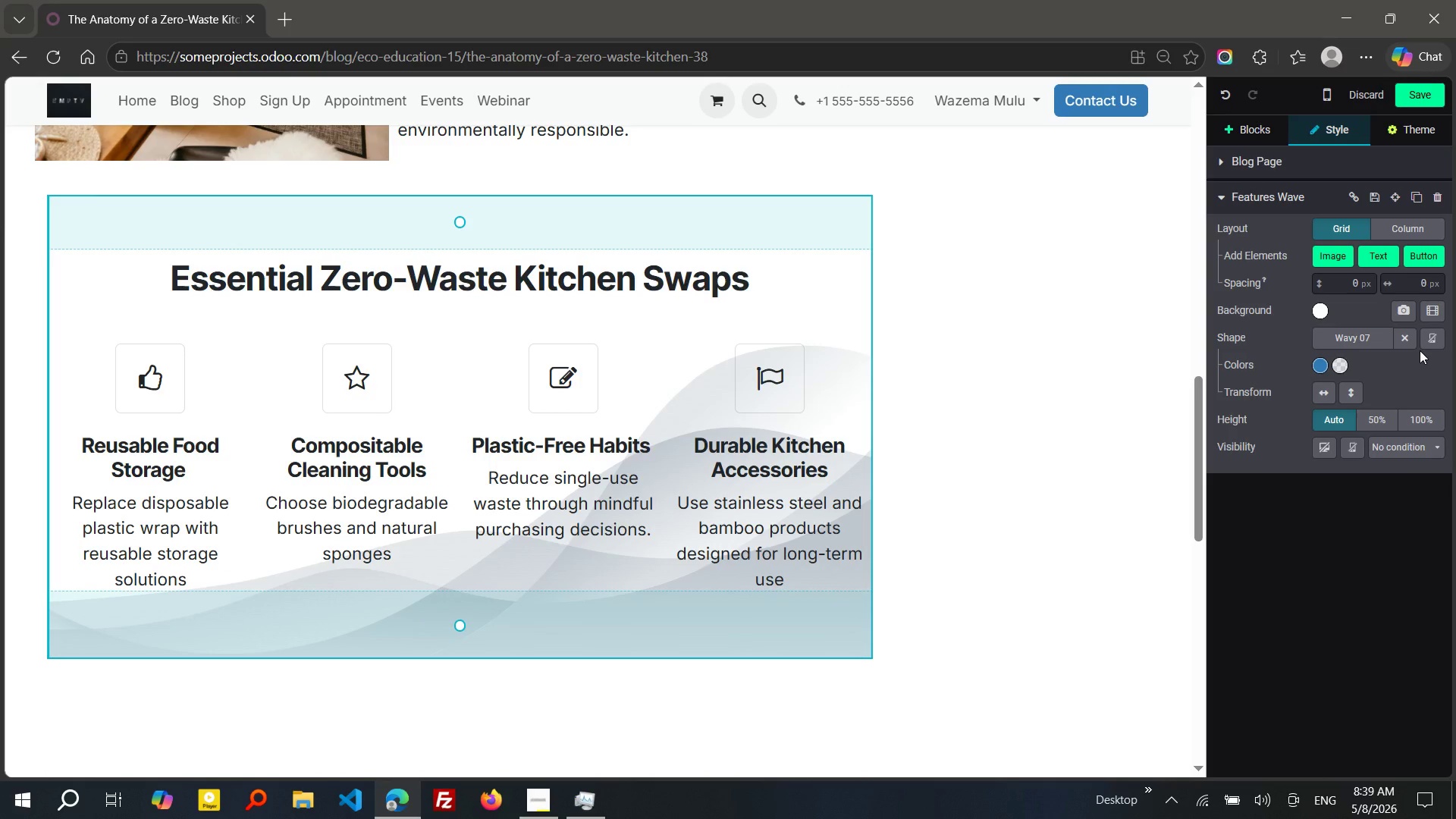 
wait(6.31)
 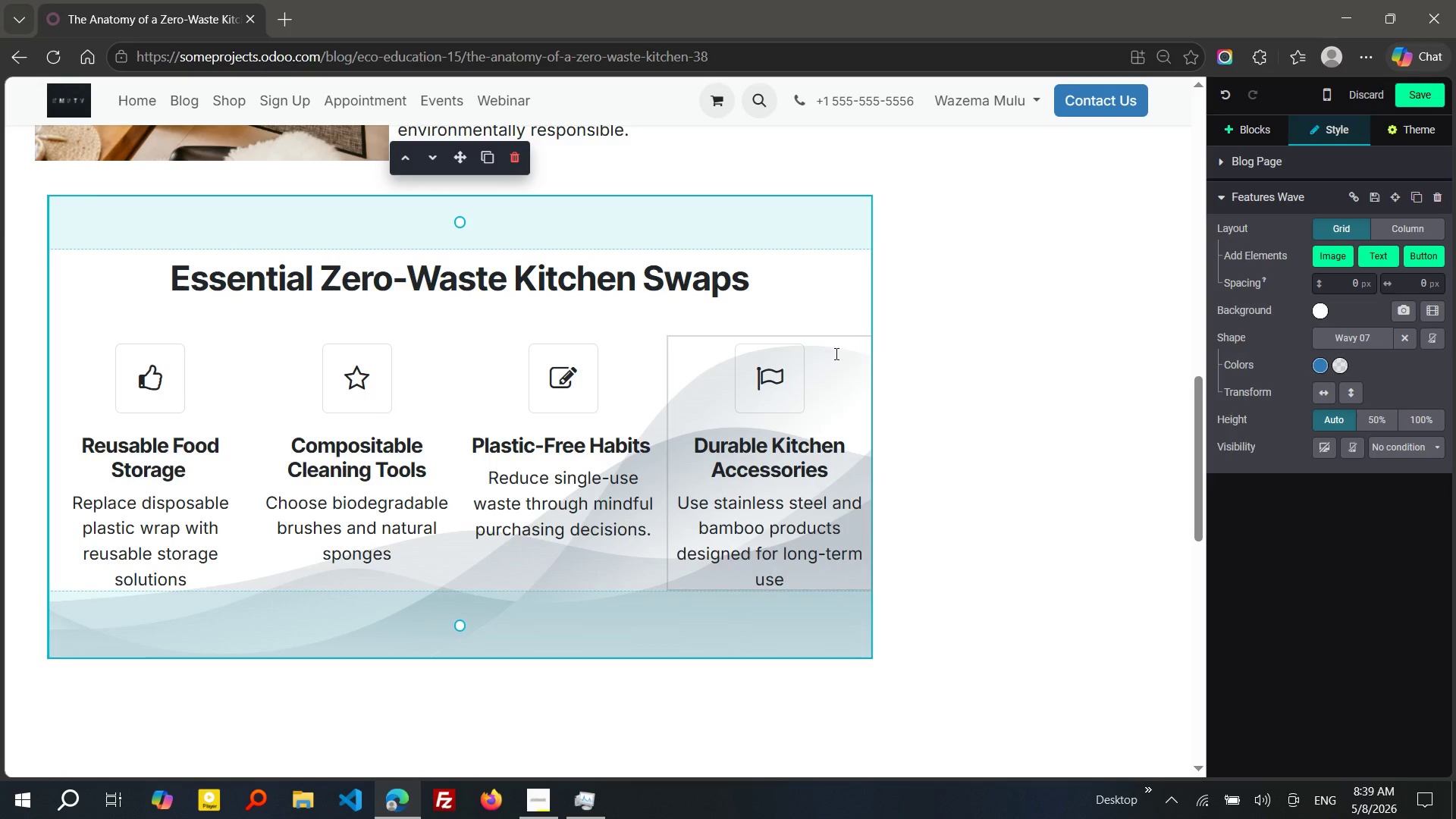 
left_click([1403, 329])
 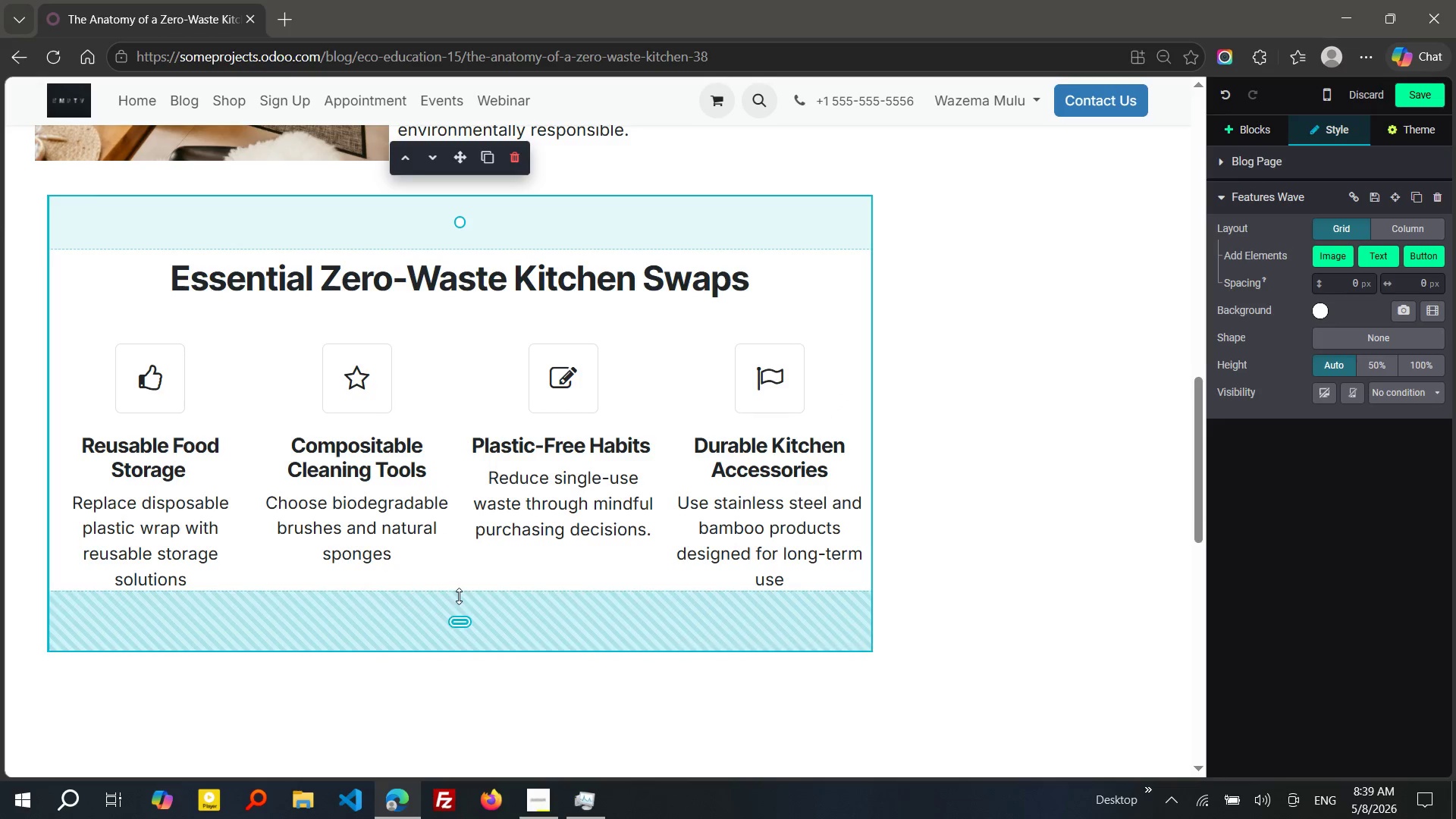 
left_click_drag(start_coordinate=[460, 621], to_coordinate=[459, 588])
 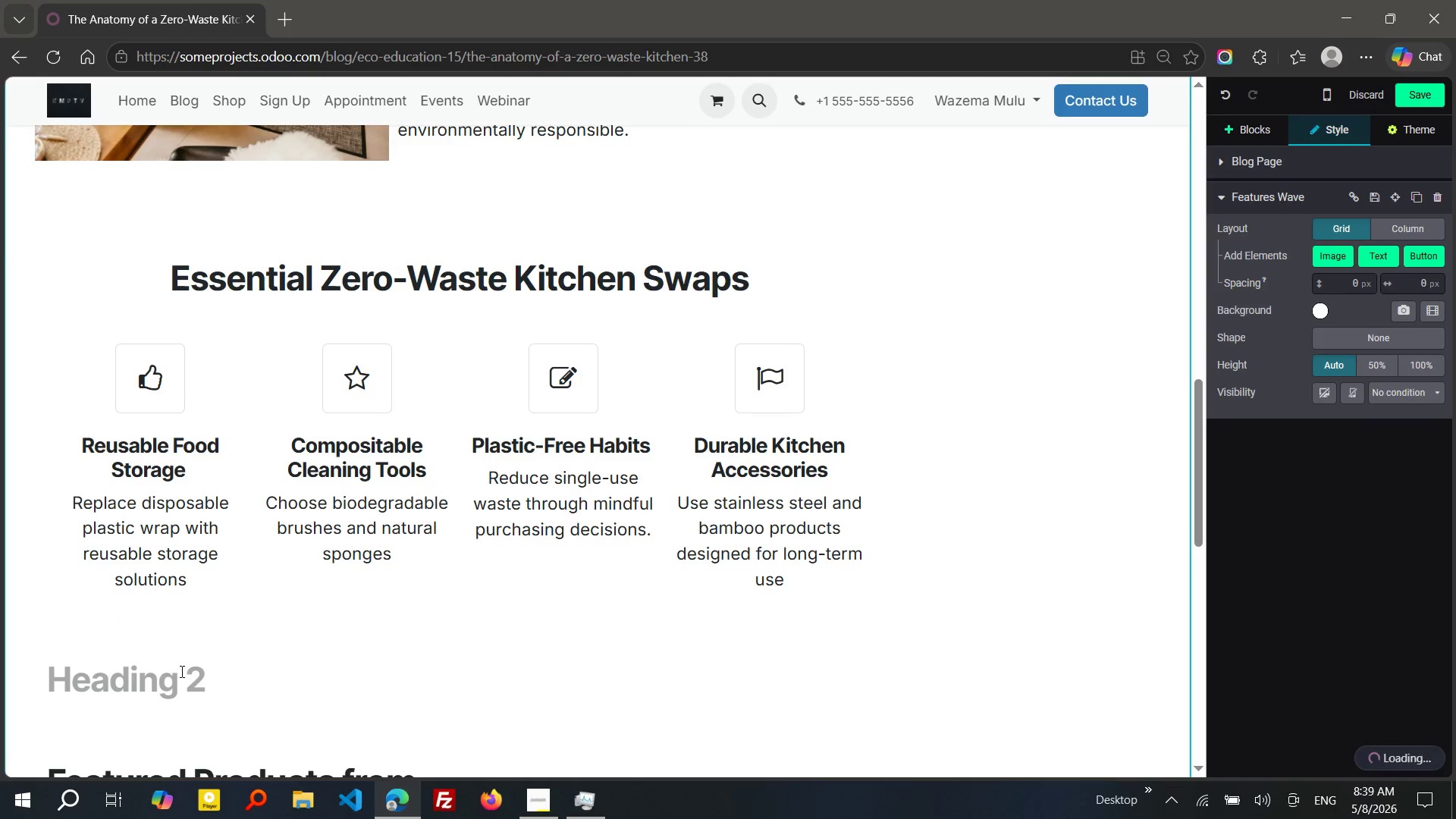 
left_click([180, 671])
 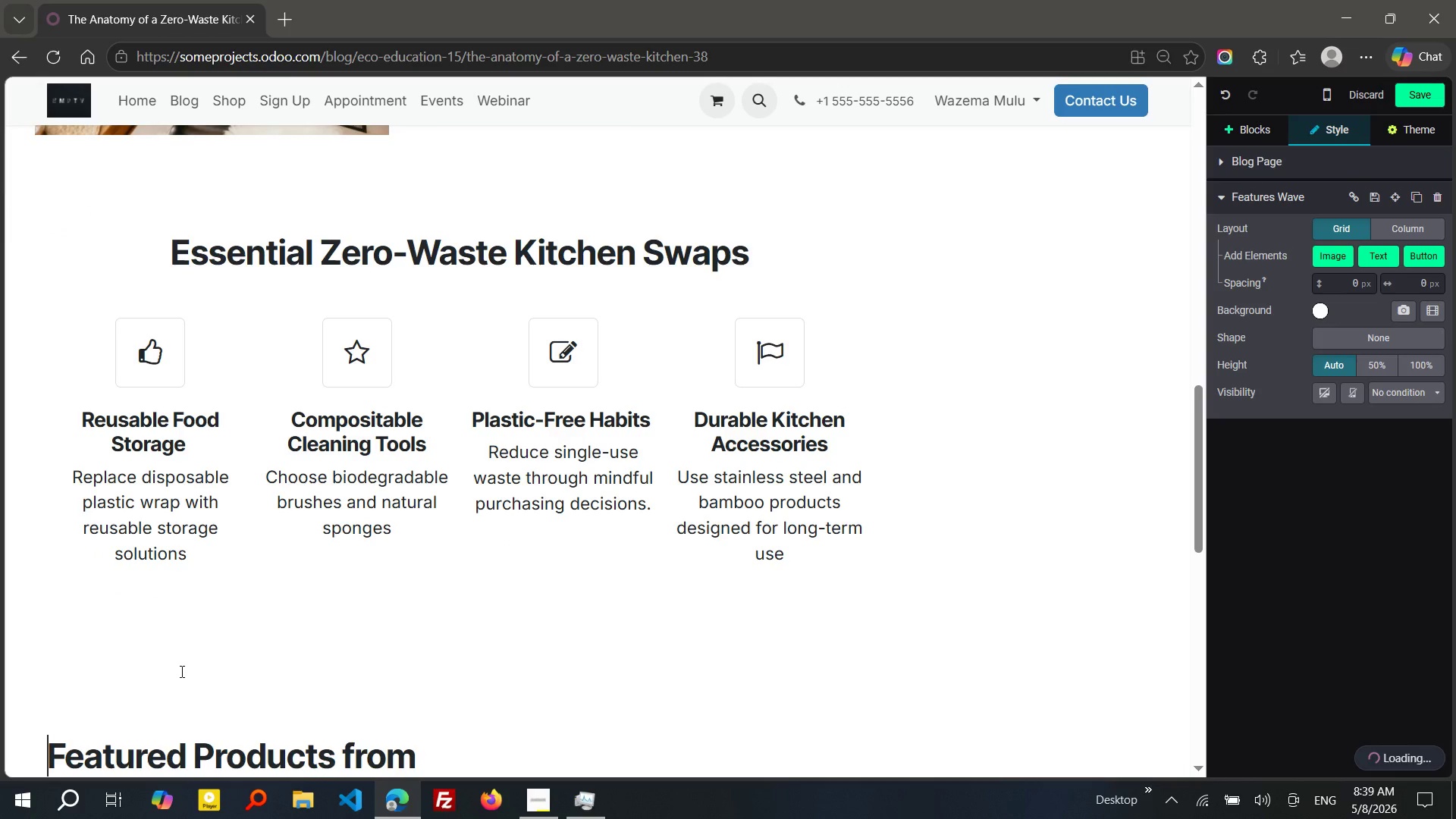 
key(ArrowDown)
 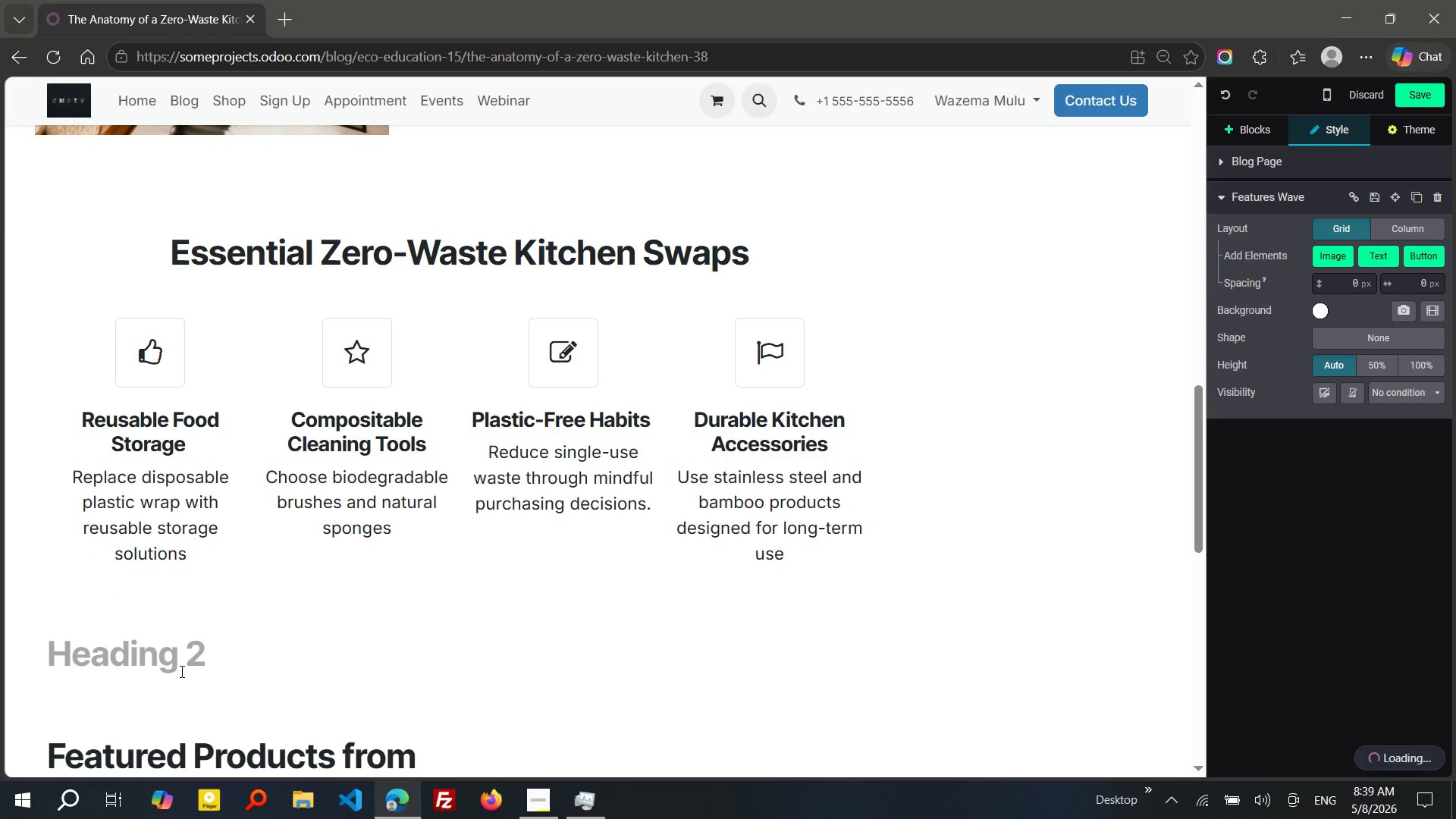 
key(ArrowUp)
 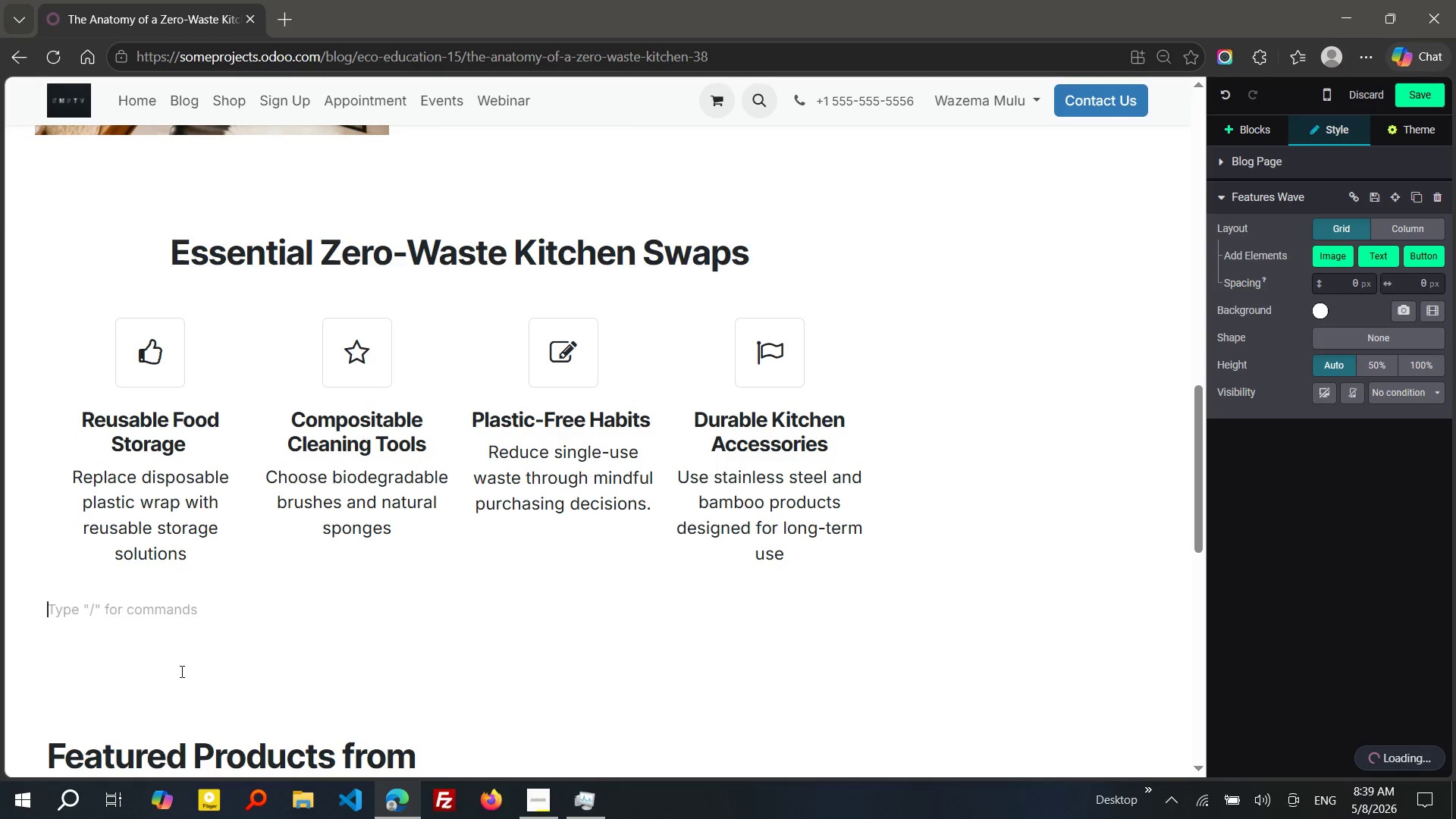 
key(ArrowUp)
 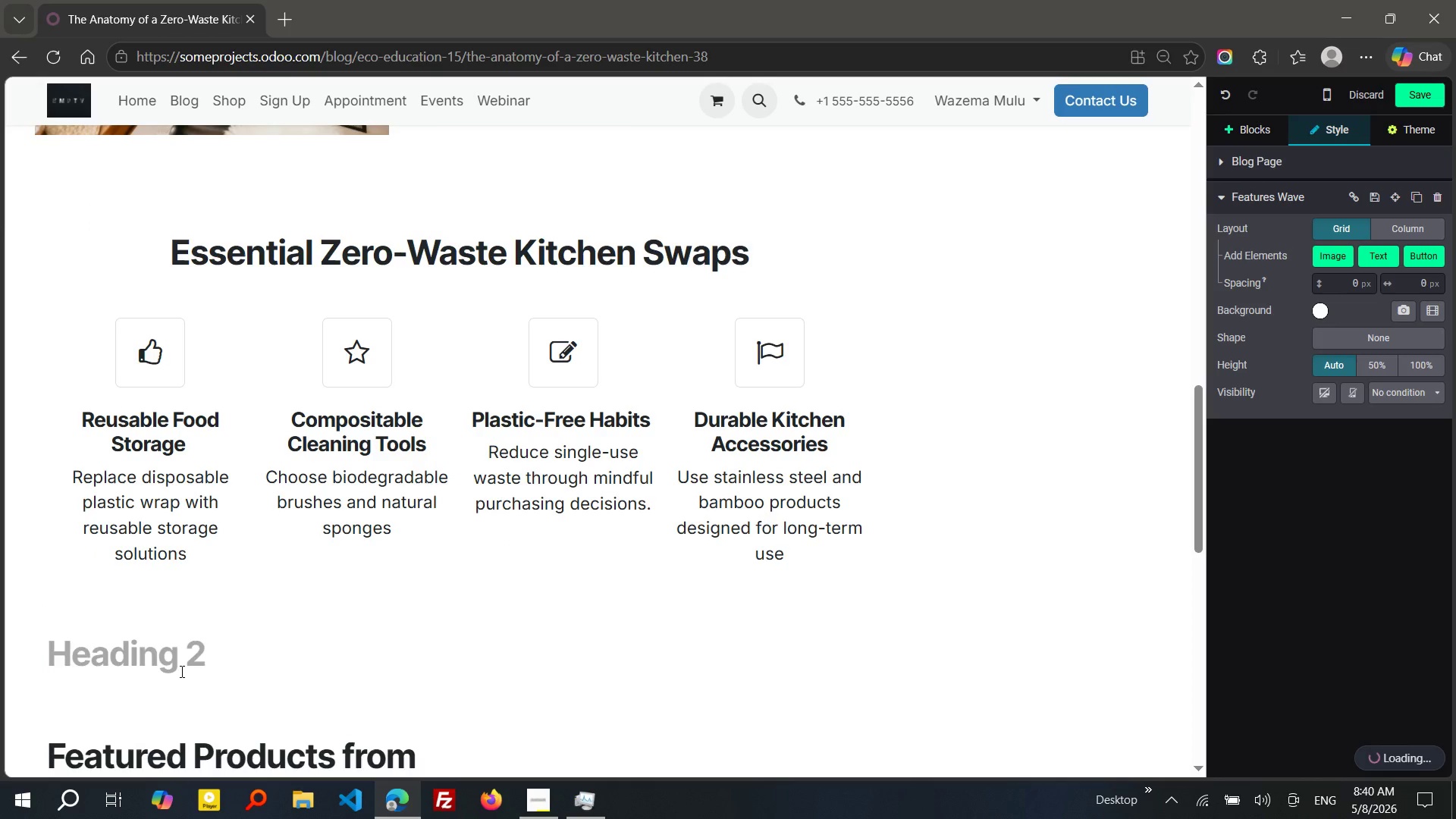 
key(ArrowDown)
 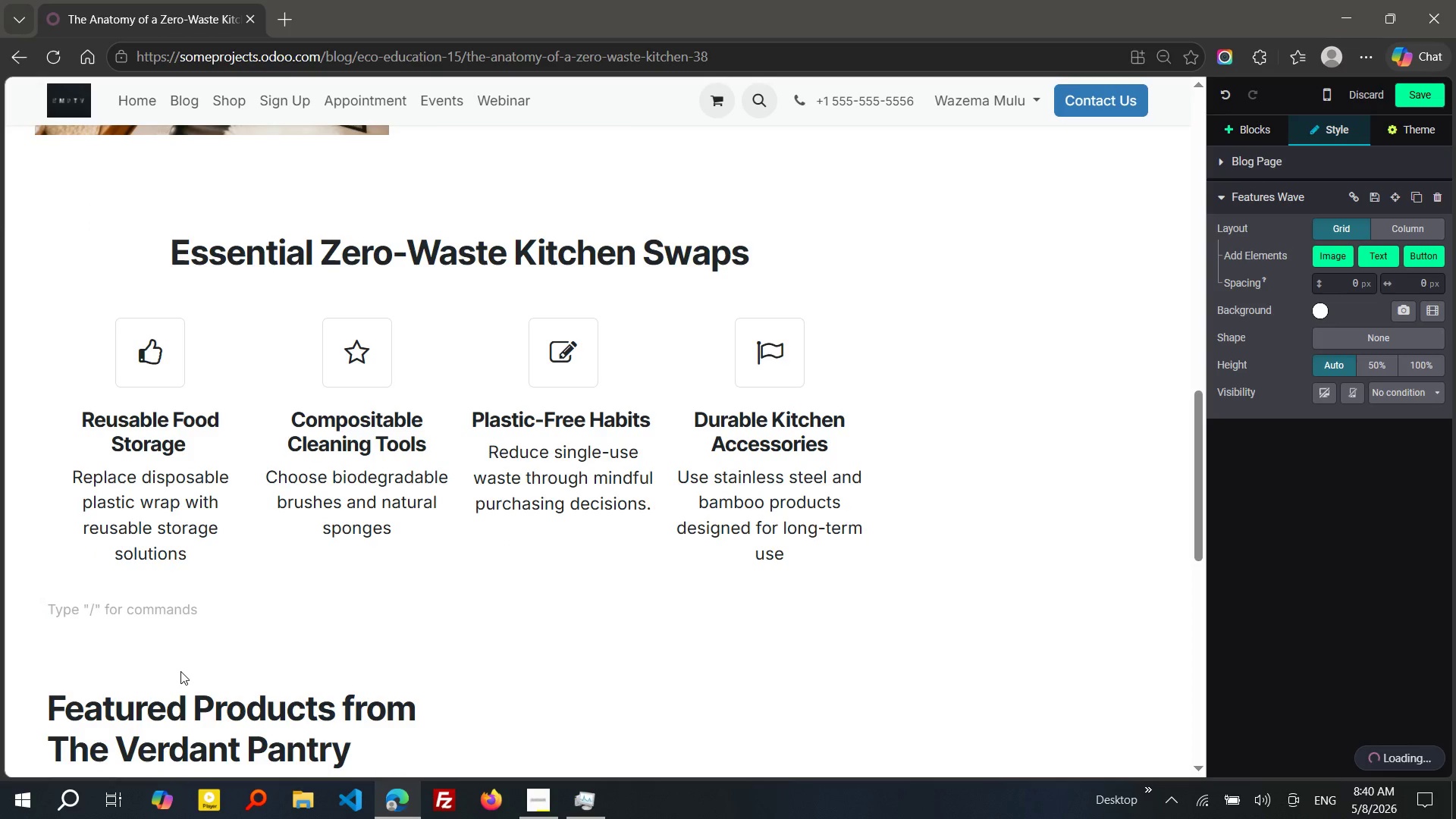 
key(Backspace)
 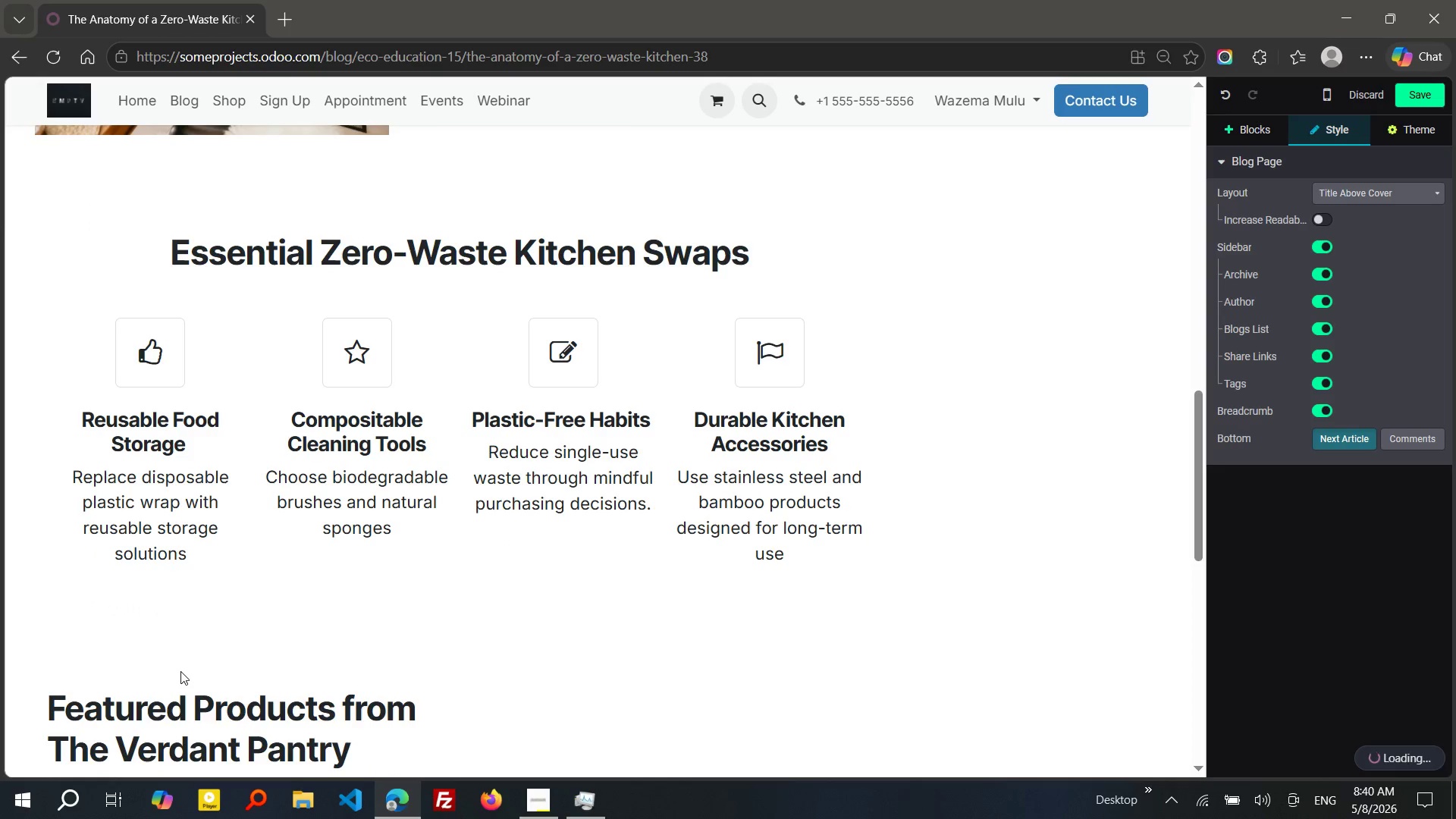 
key(ArrowDown)
 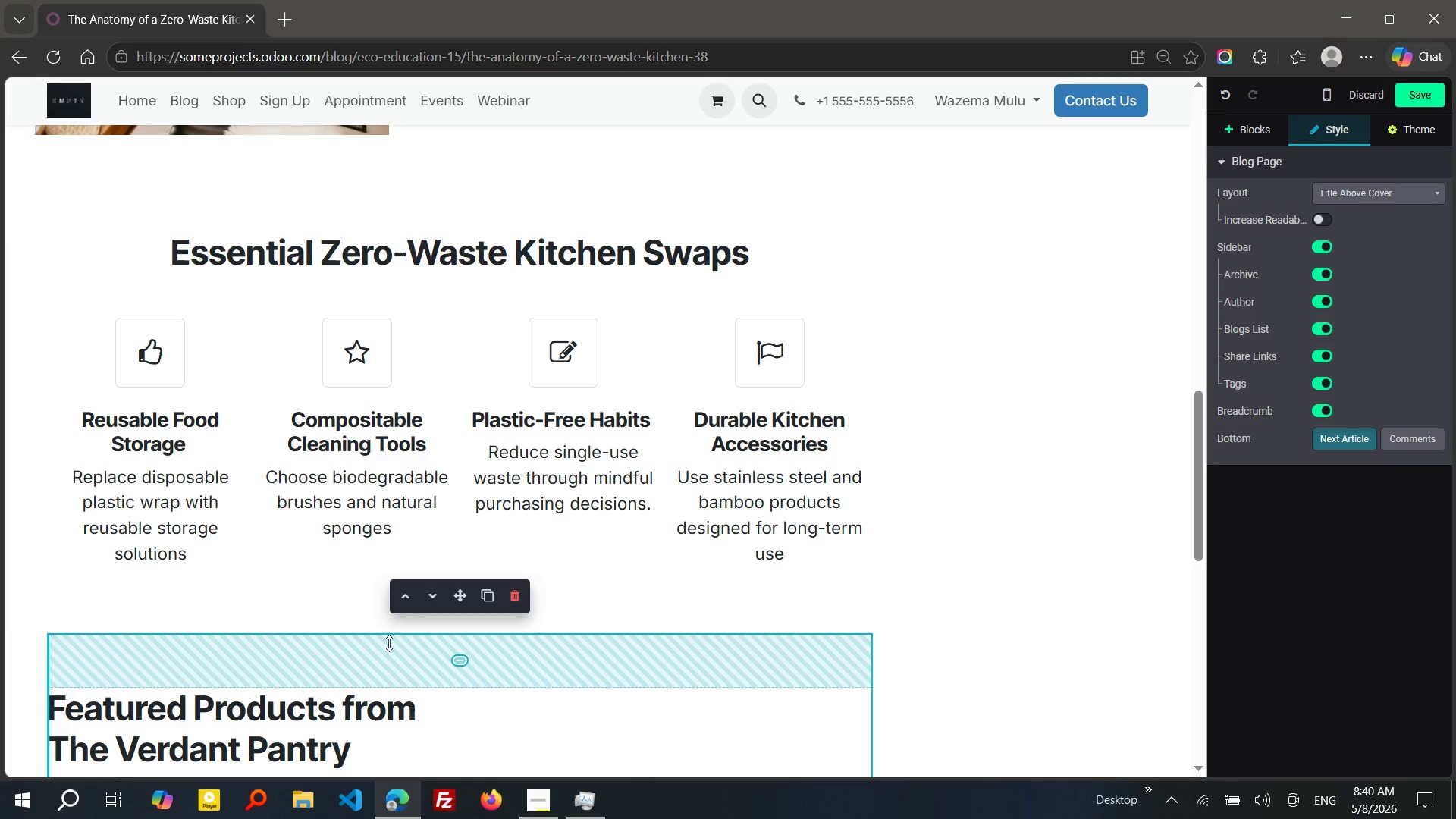 
left_click([389, 643])
 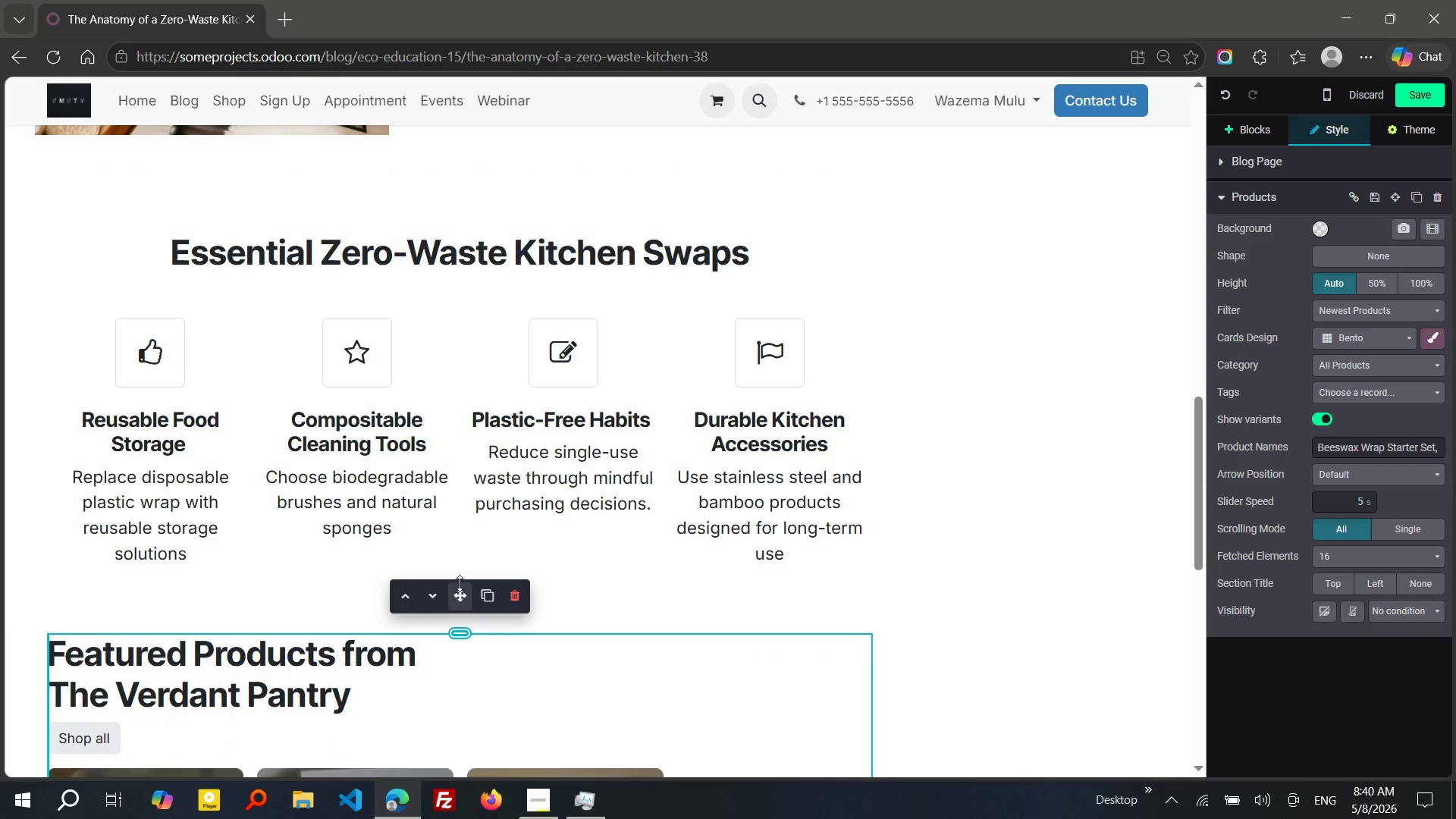 
left_click_drag(start_coordinate=[460, 660], to_coordinate=[458, 583])
 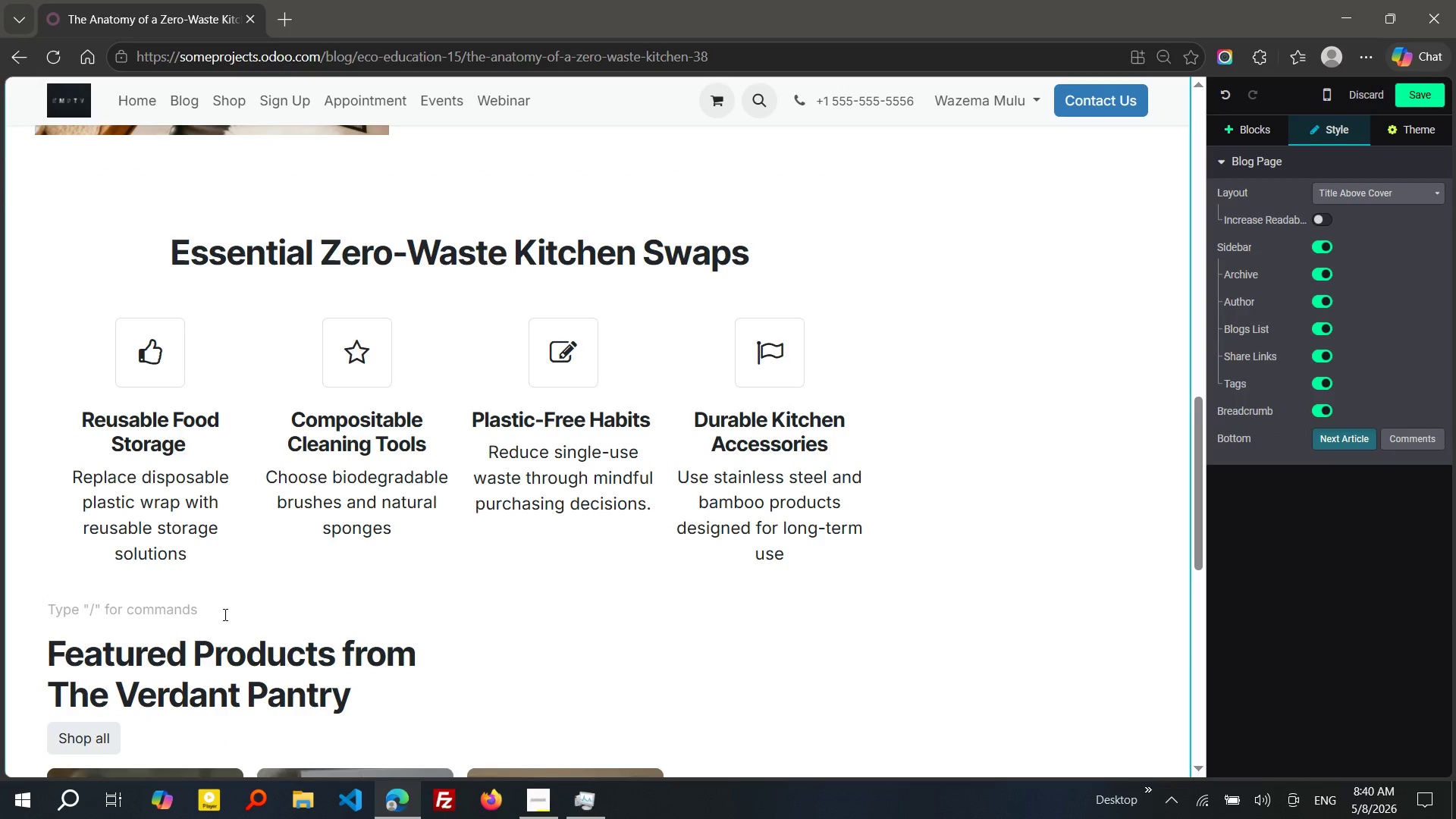 
left_click([224, 614])
 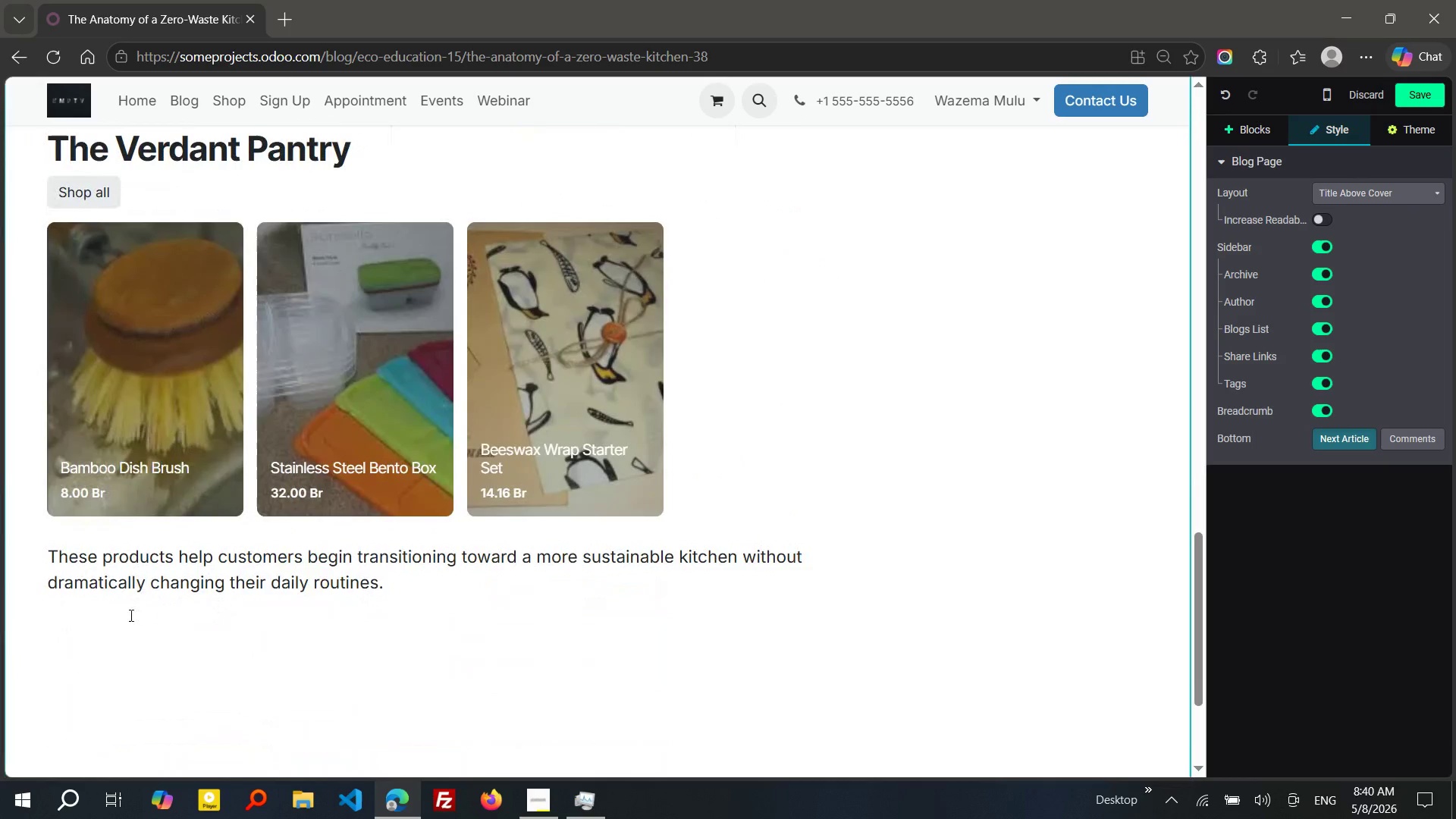 
left_click([126, 618])
 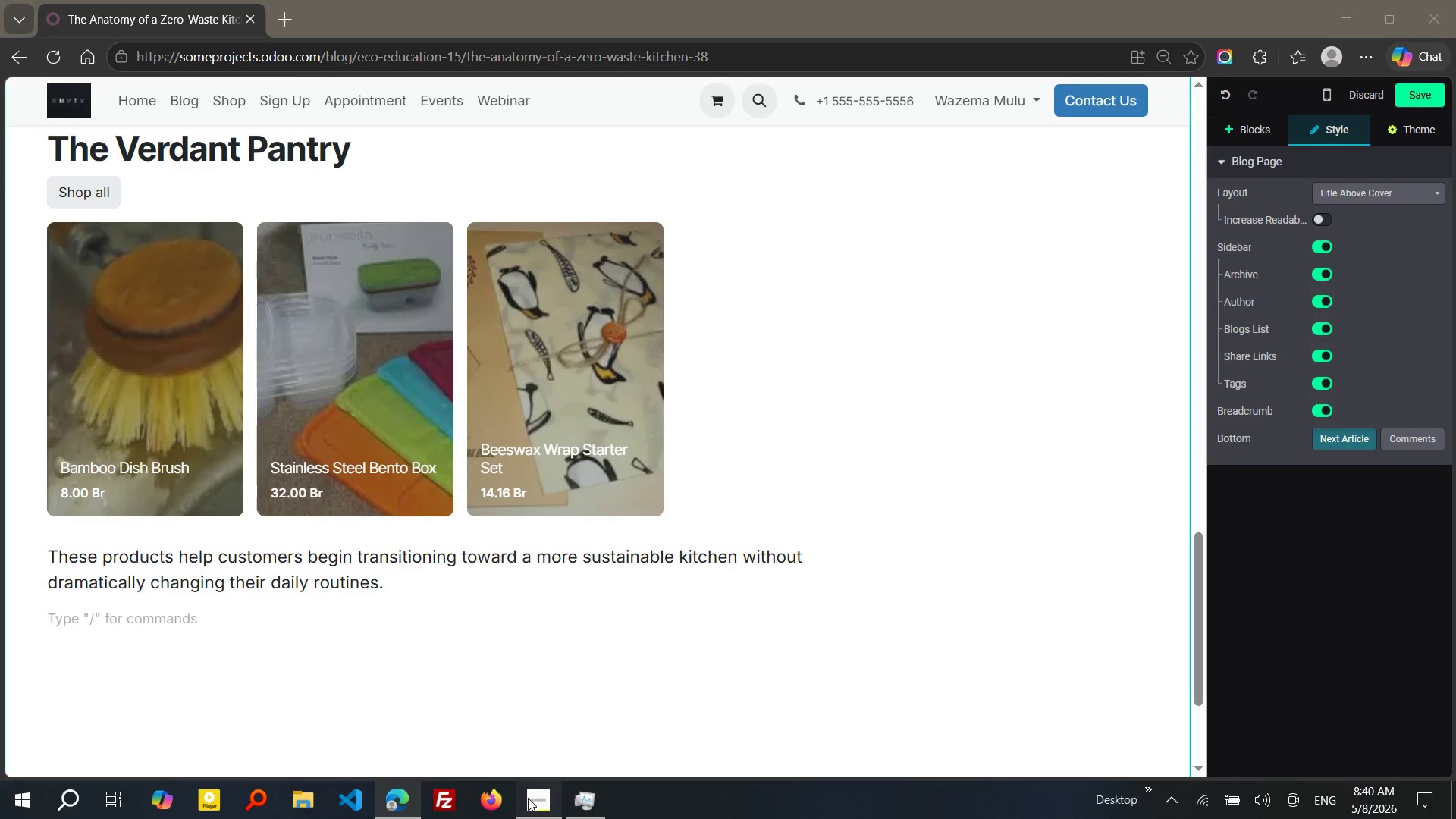 
left_click([528, 798])